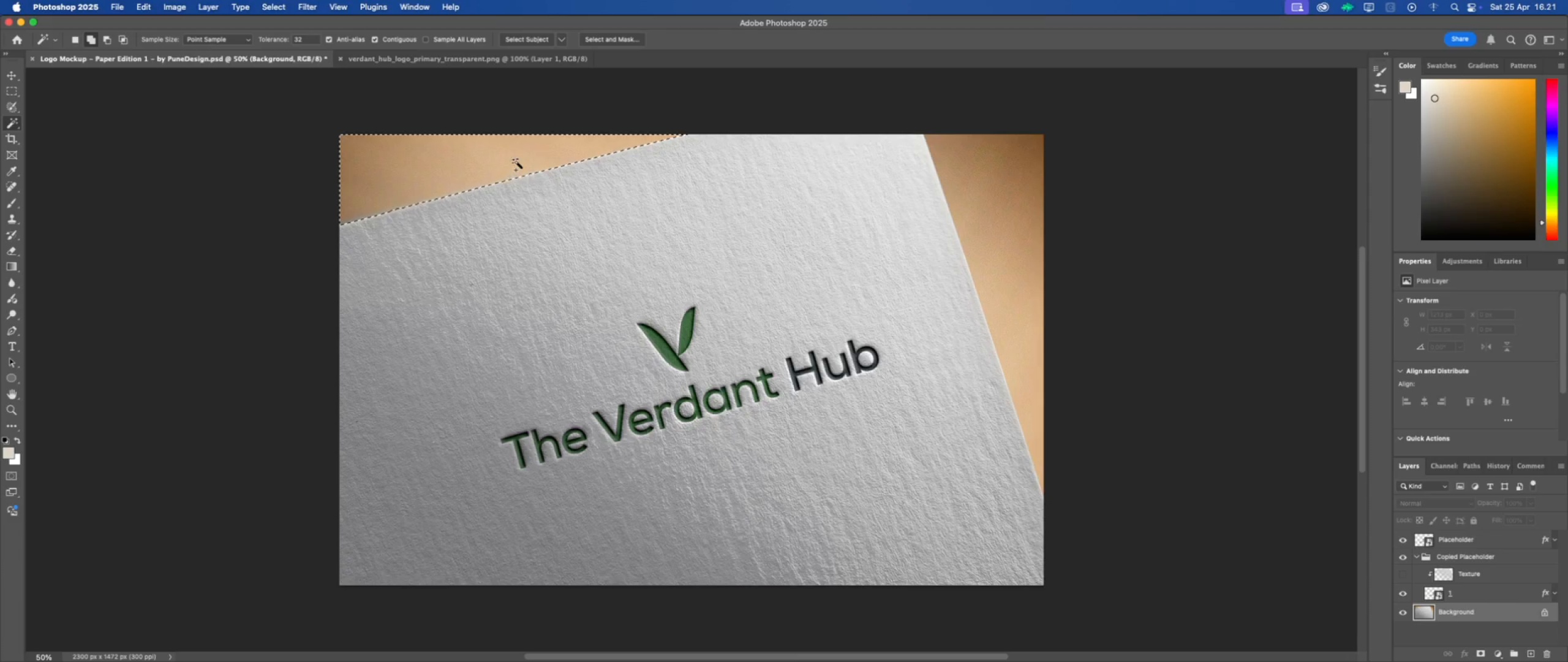 
left_click([526, 156])
 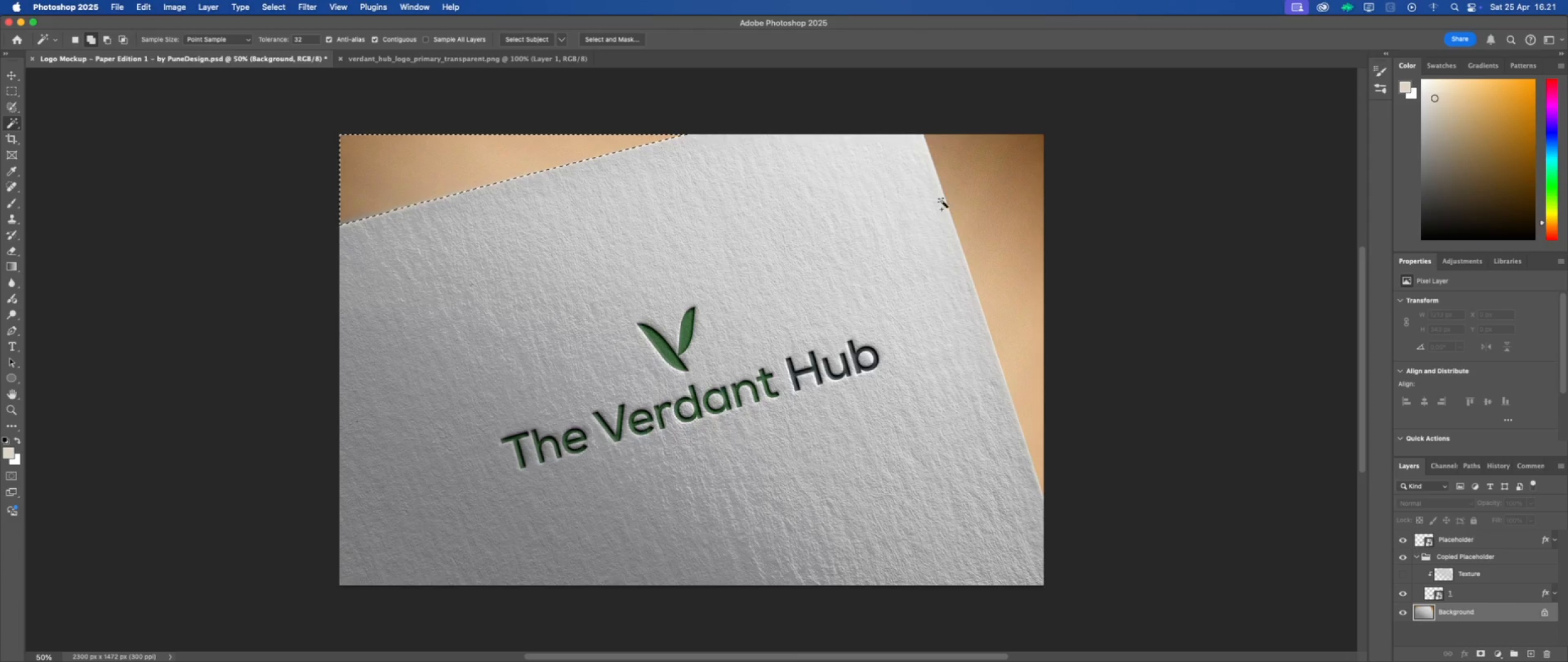 
left_click([989, 189])
 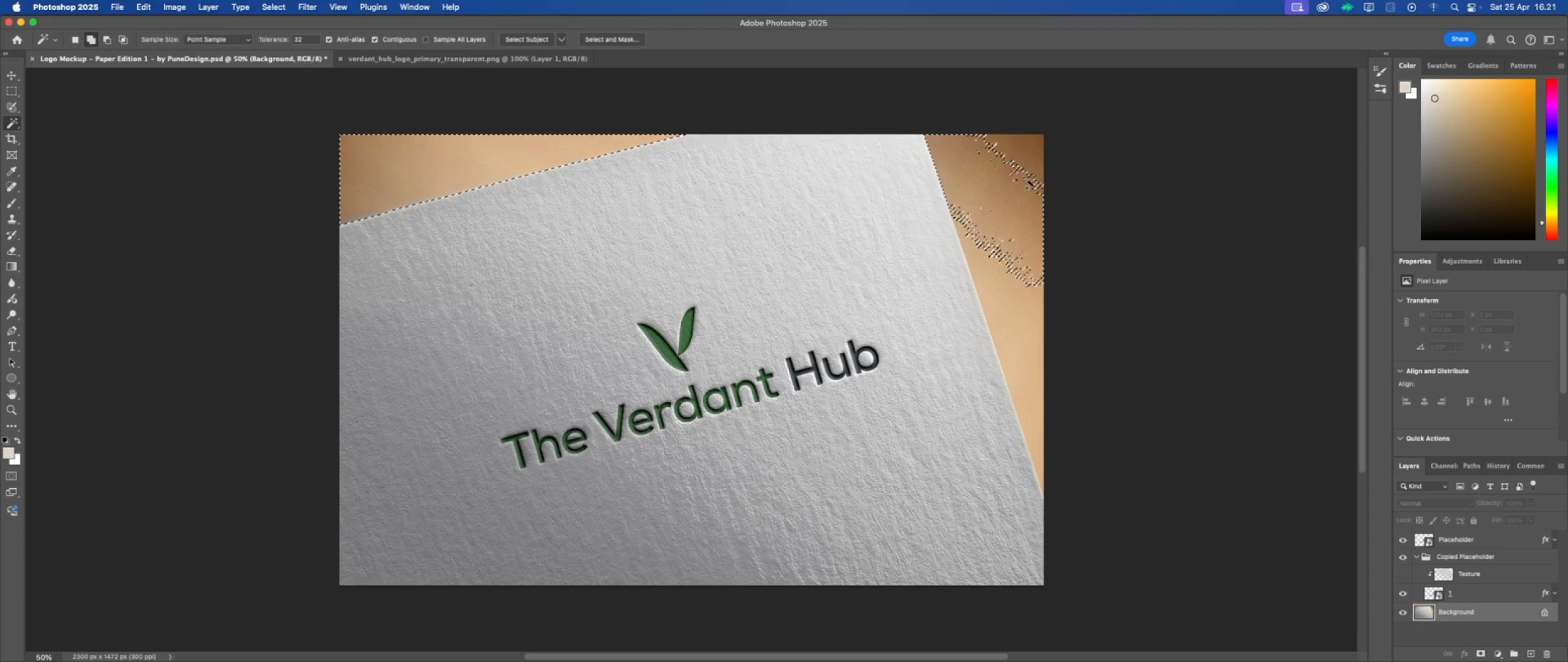 
left_click([1037, 153])
 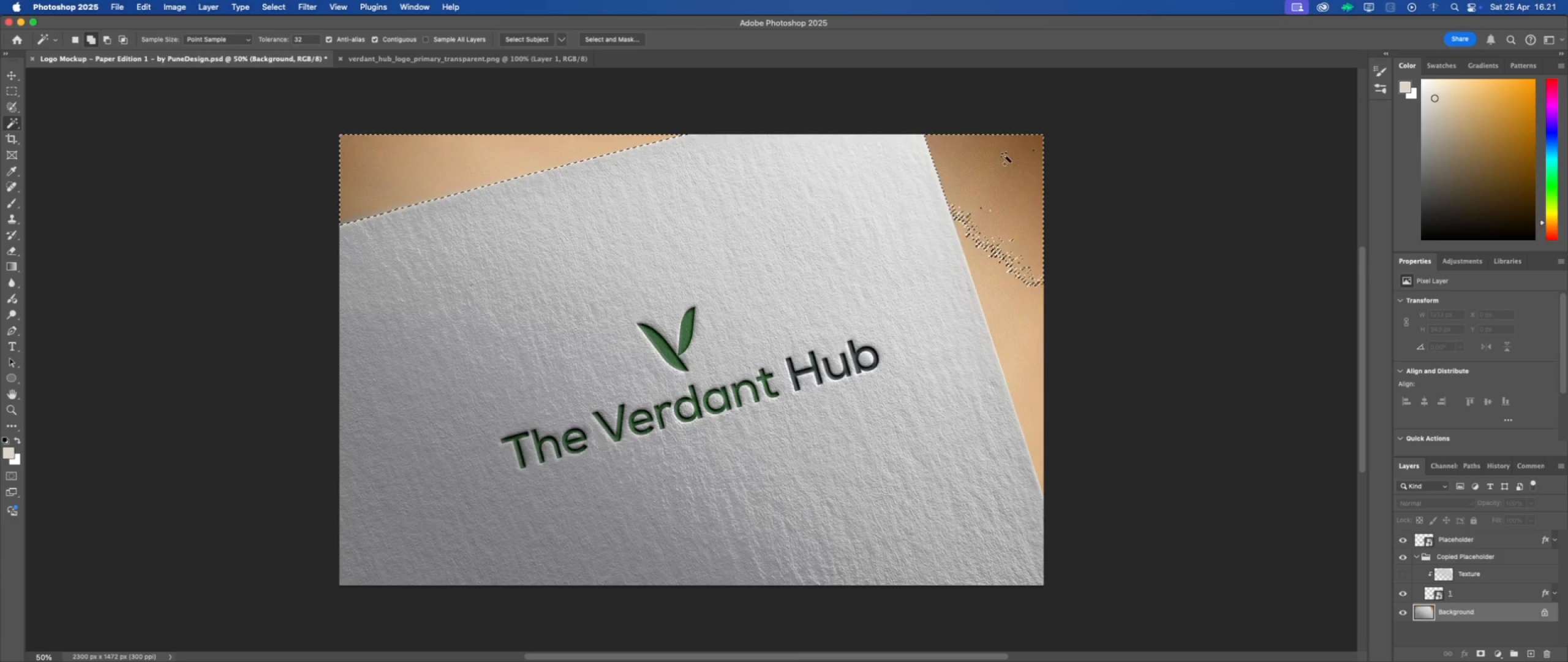 
left_click_drag(start_coordinate=[1005, 156], to_coordinate=[1003, 166])
 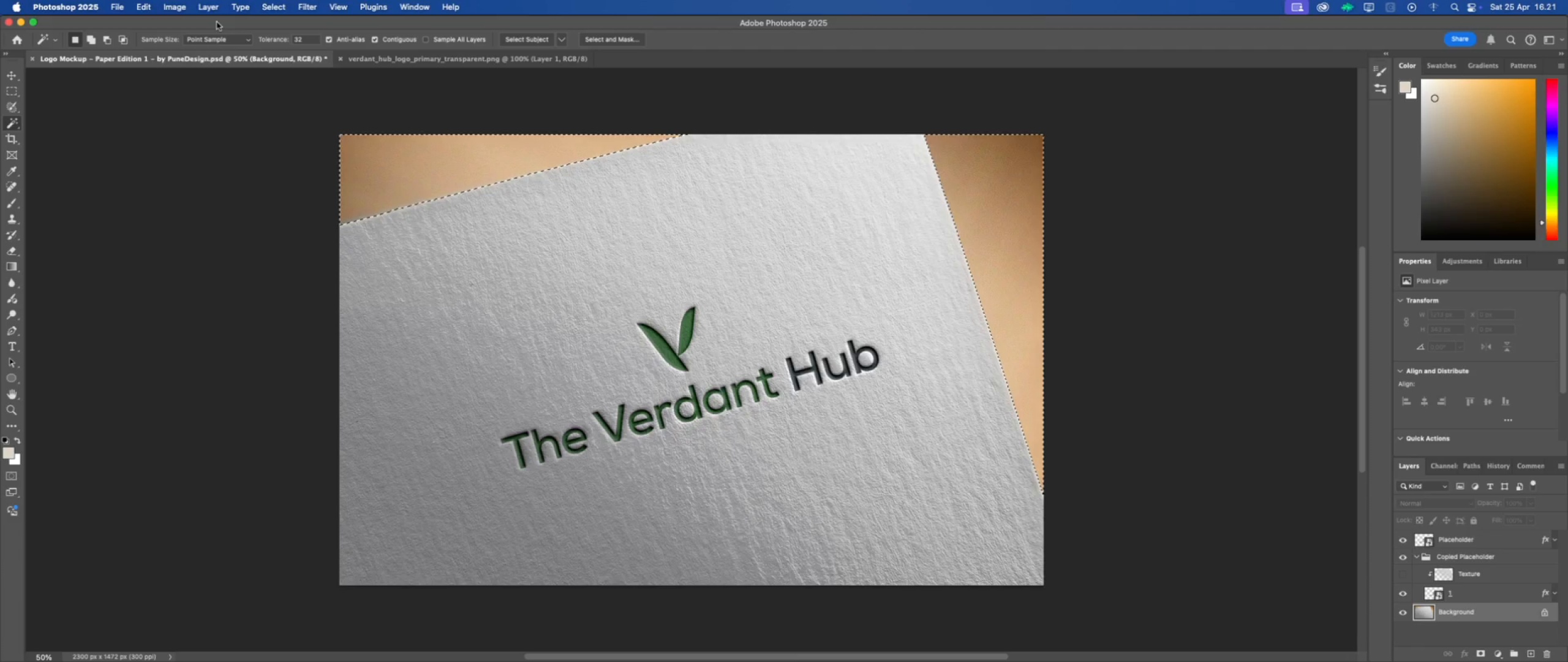 
left_click([1548, 613])
 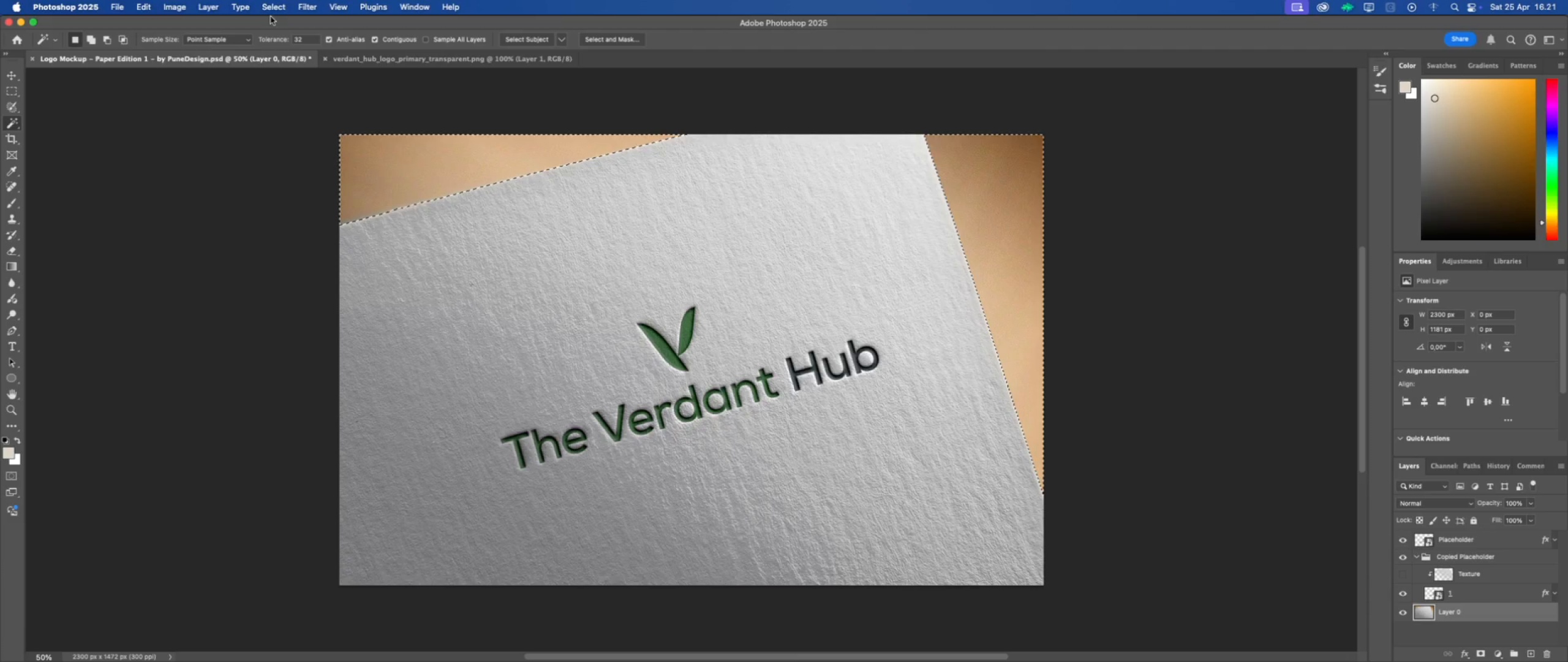 
left_click([302, 8])
 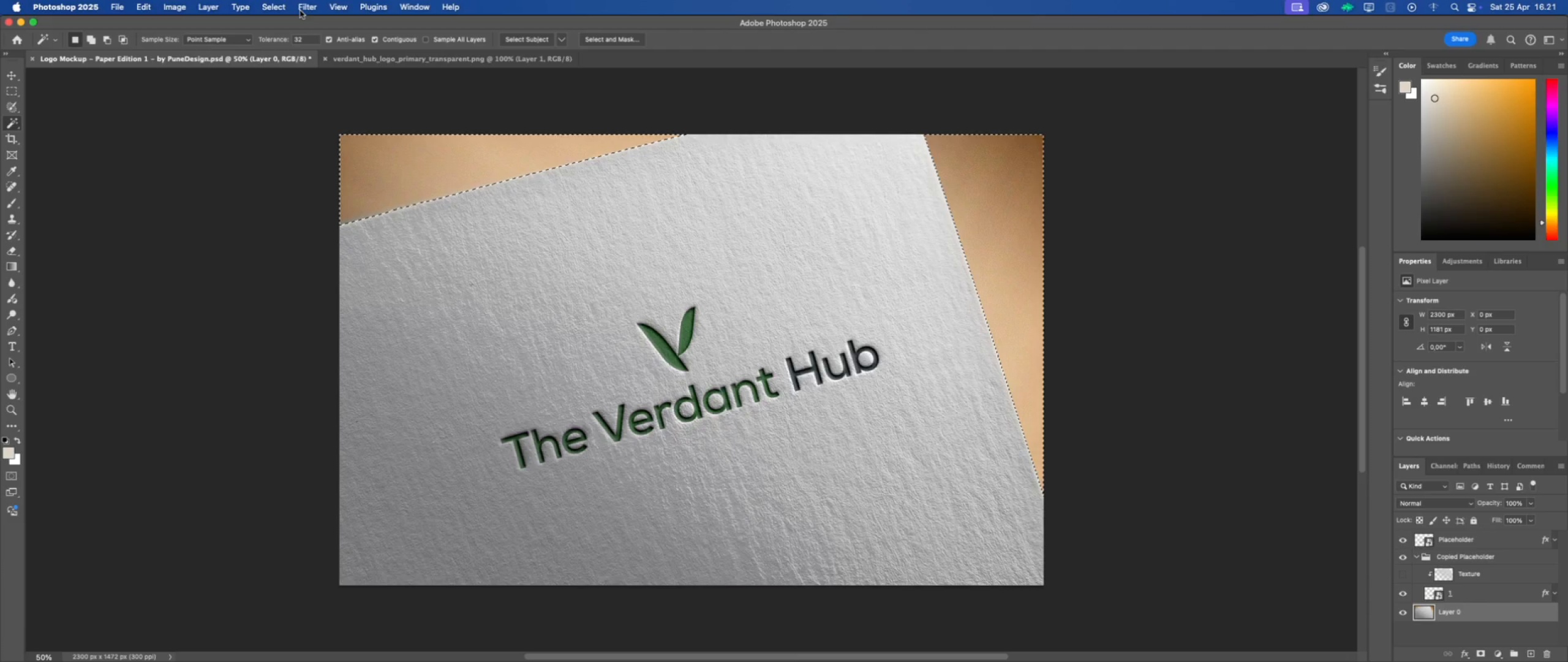 
mouse_move([307, 23])
 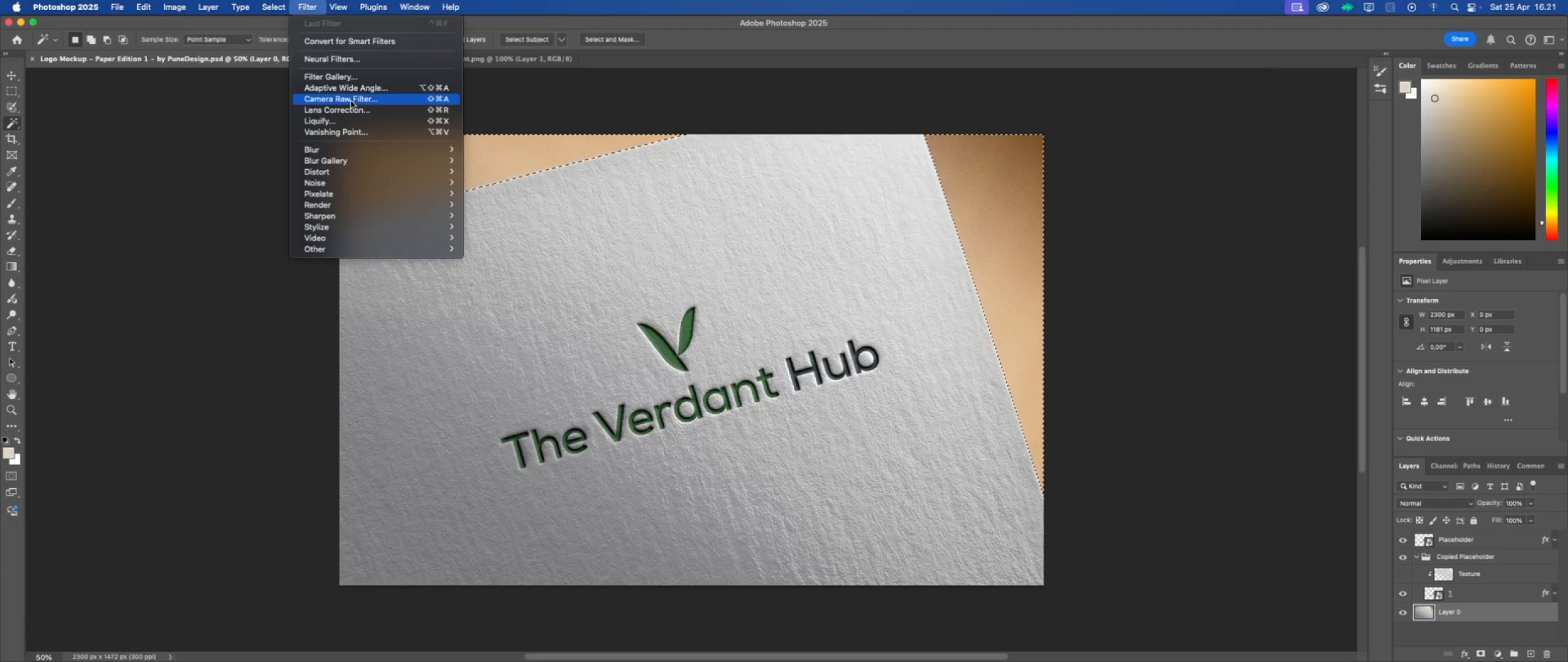 
wait(12.57)
 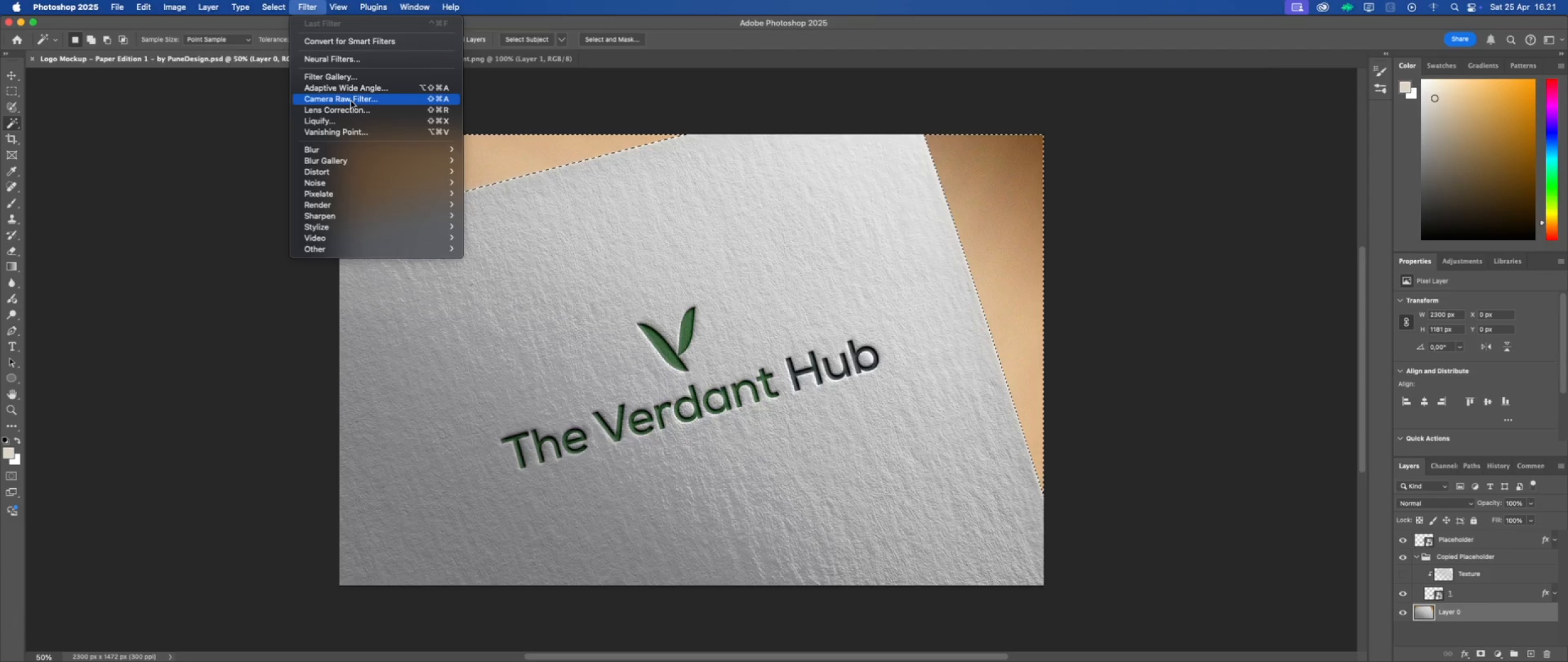 
mouse_move([358, 166])
 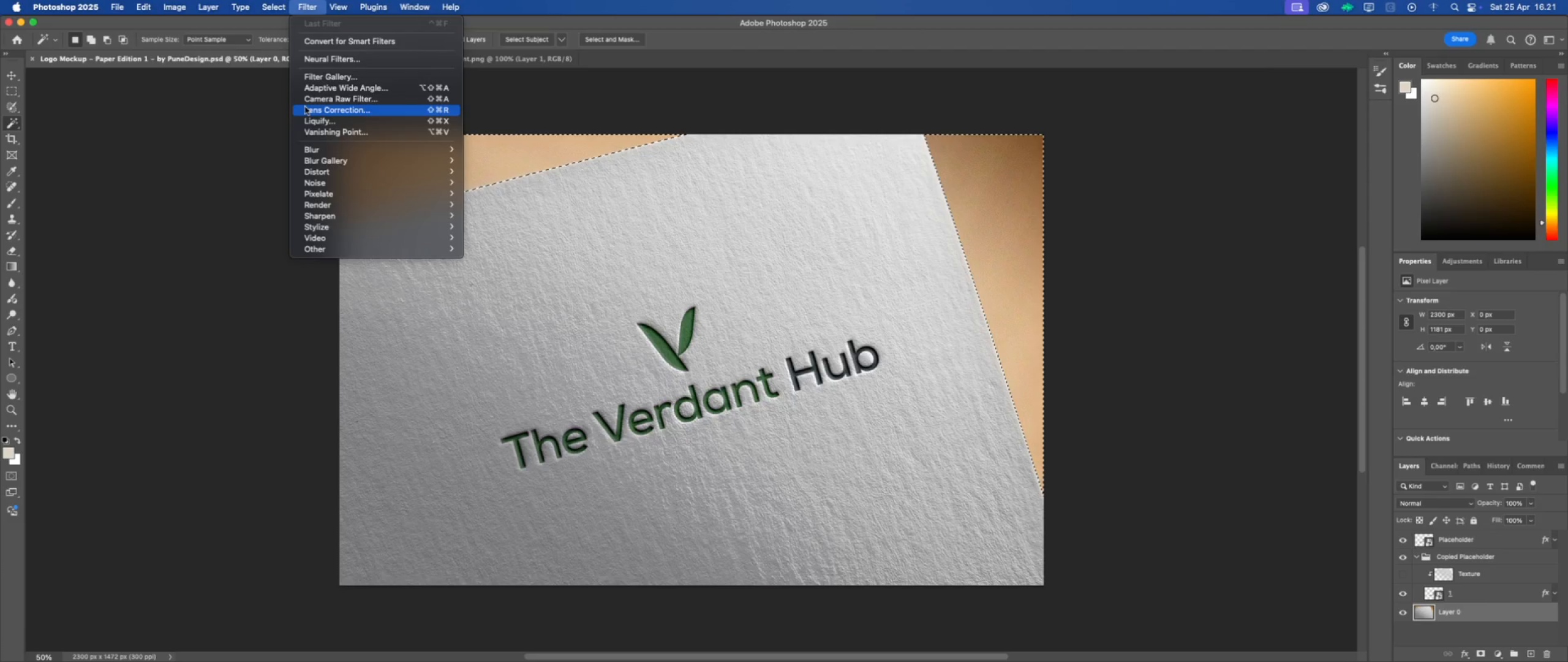 
wait(5.07)
 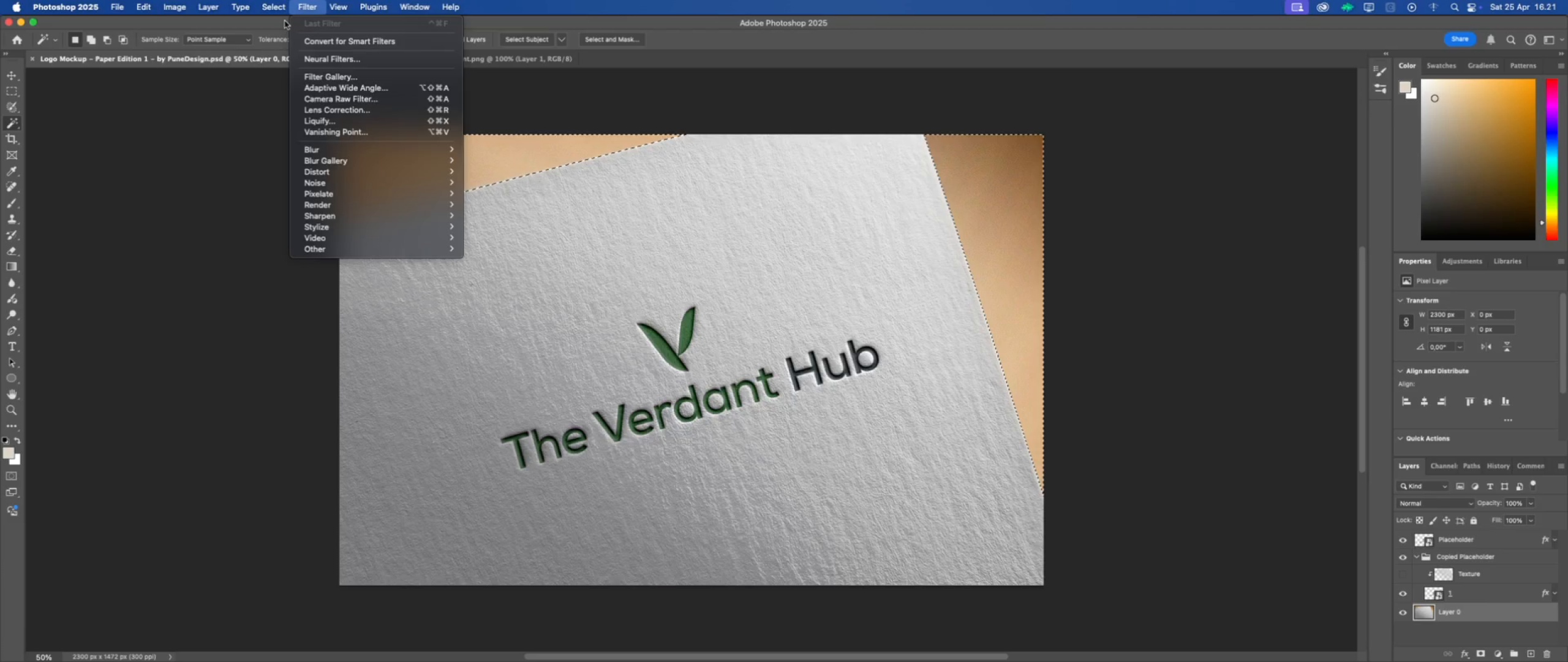 
mouse_move([361, 196])
 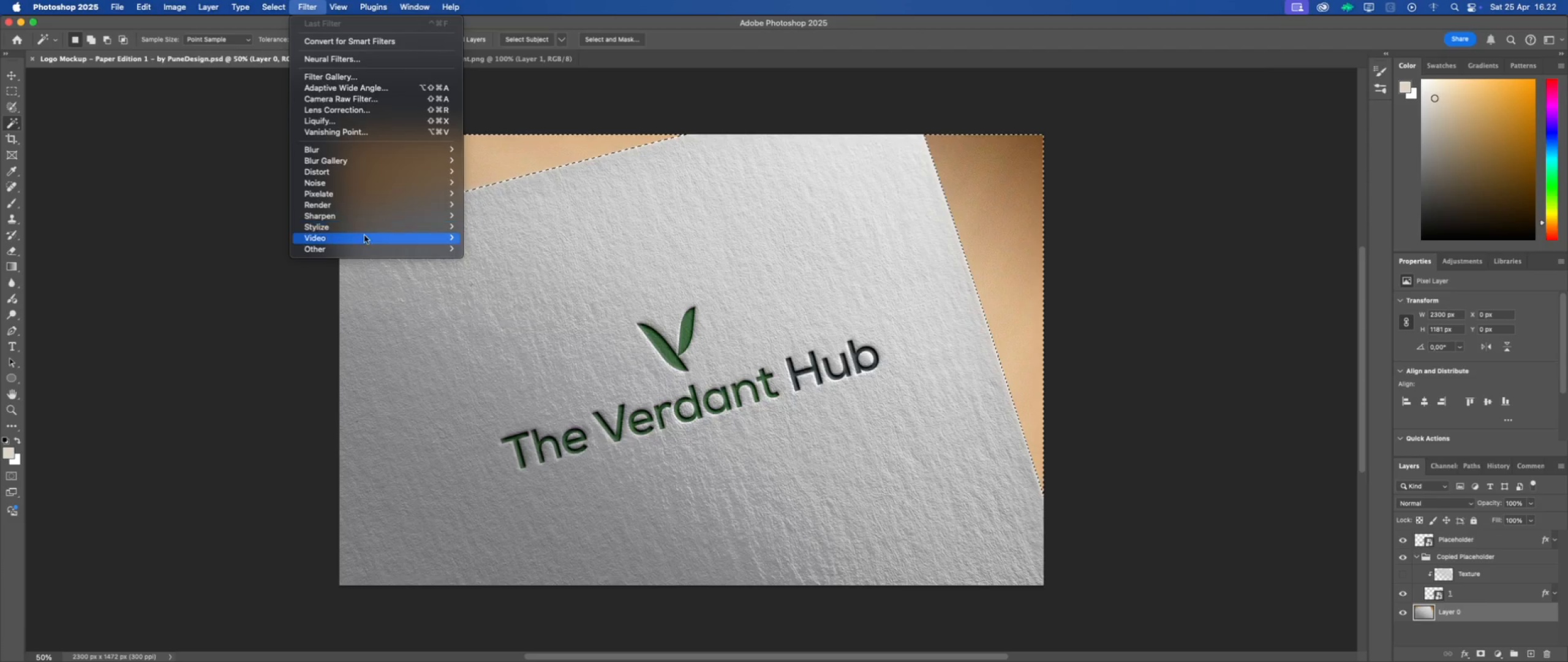 
mouse_move([364, 235])
 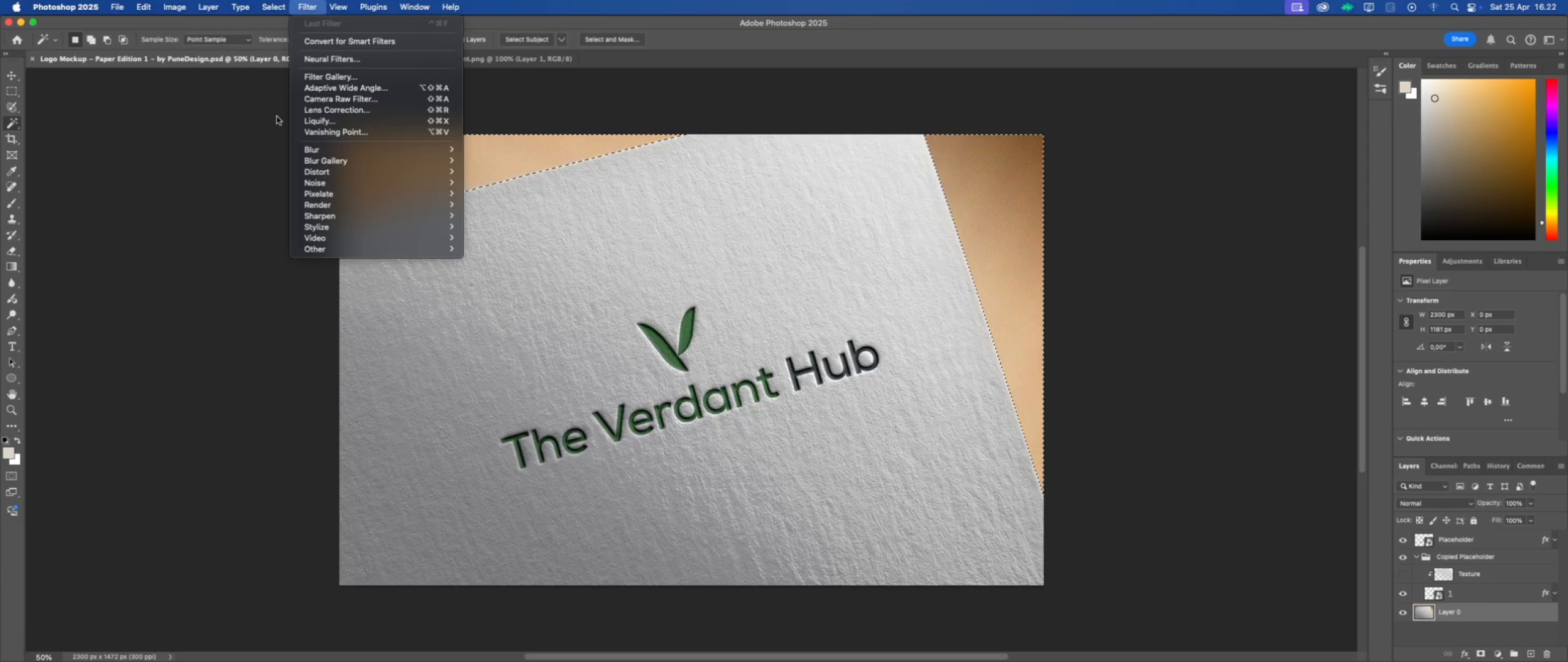 
wait(5.26)
 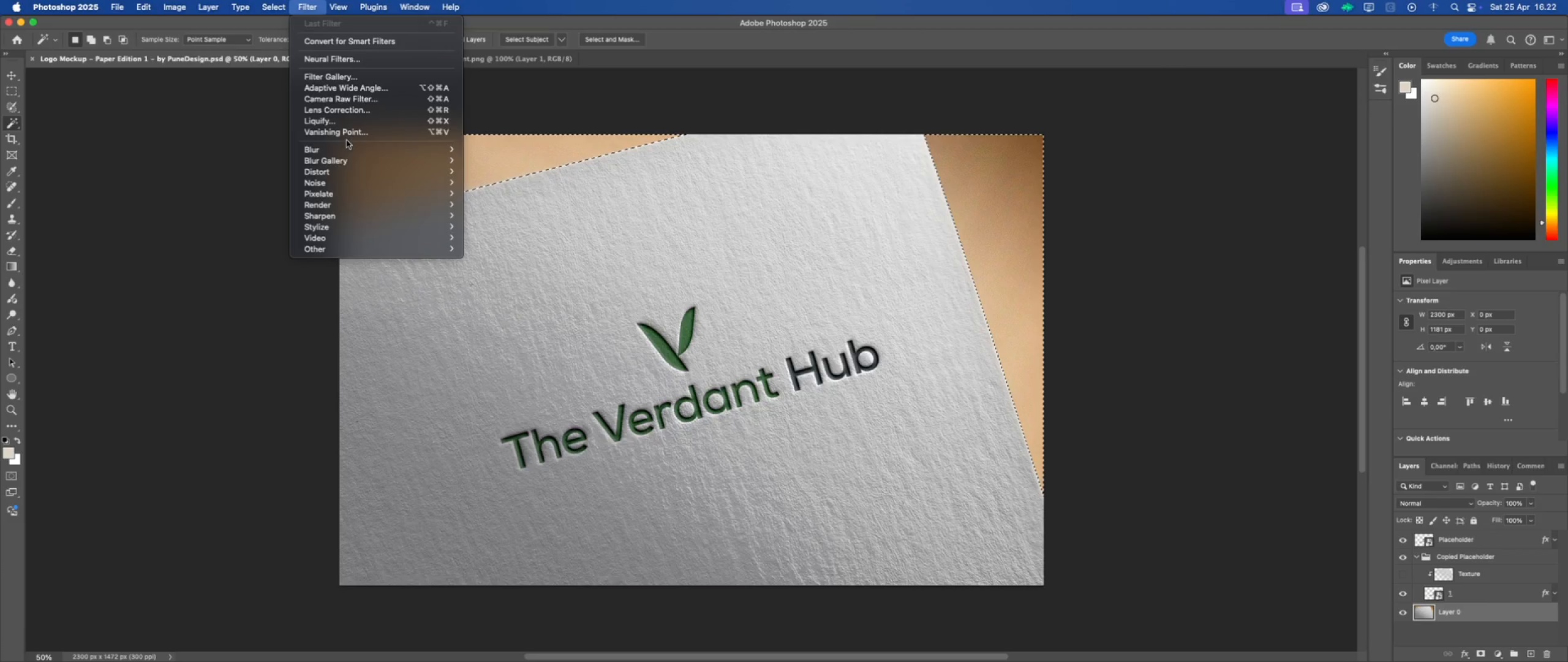 
left_click([275, 7])
 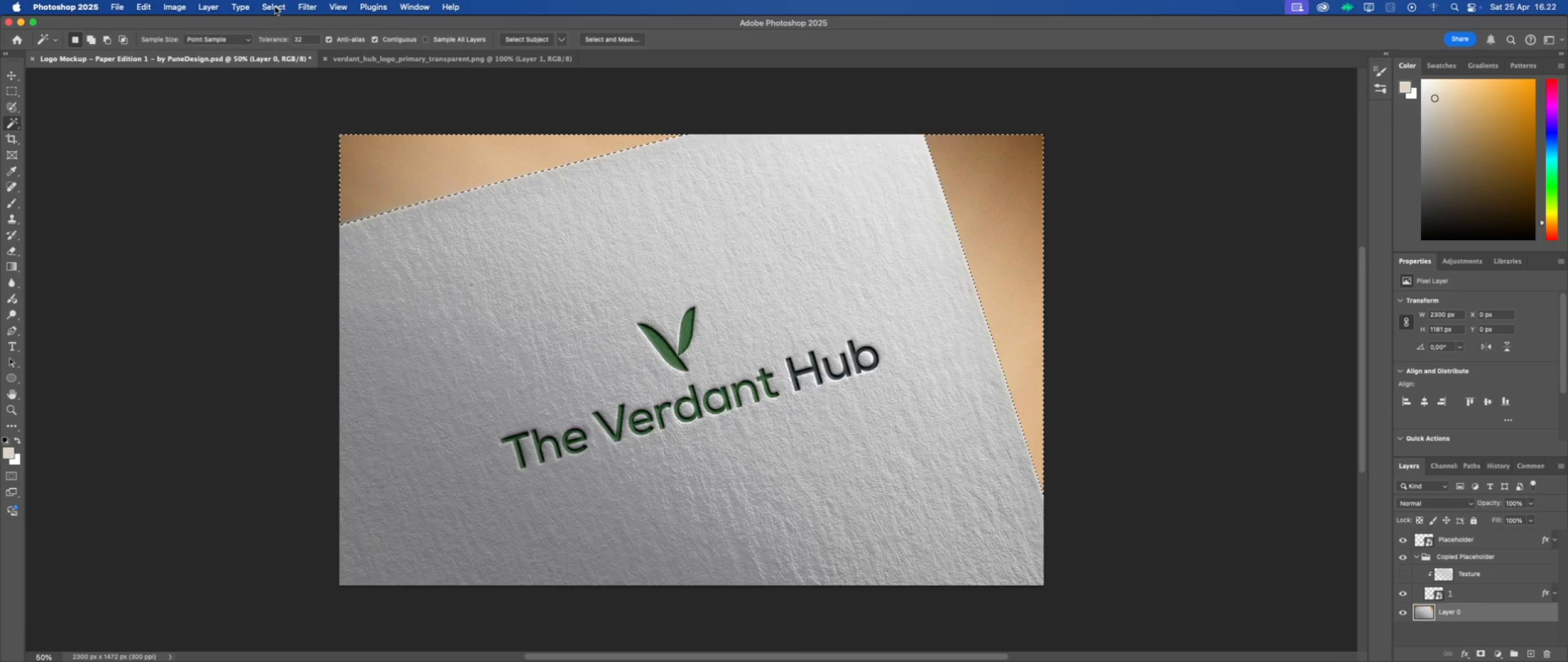 
left_click([275, 7])
 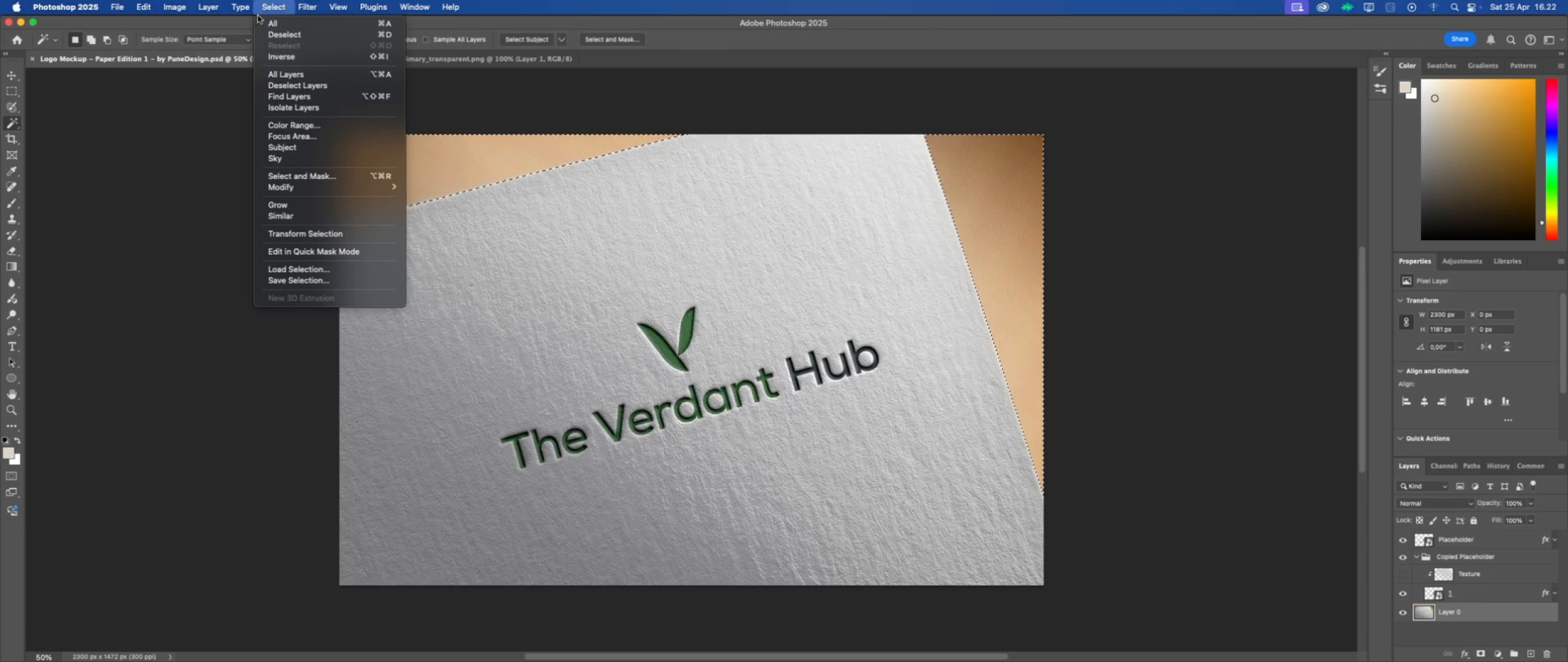 
mouse_move([157, 25])
 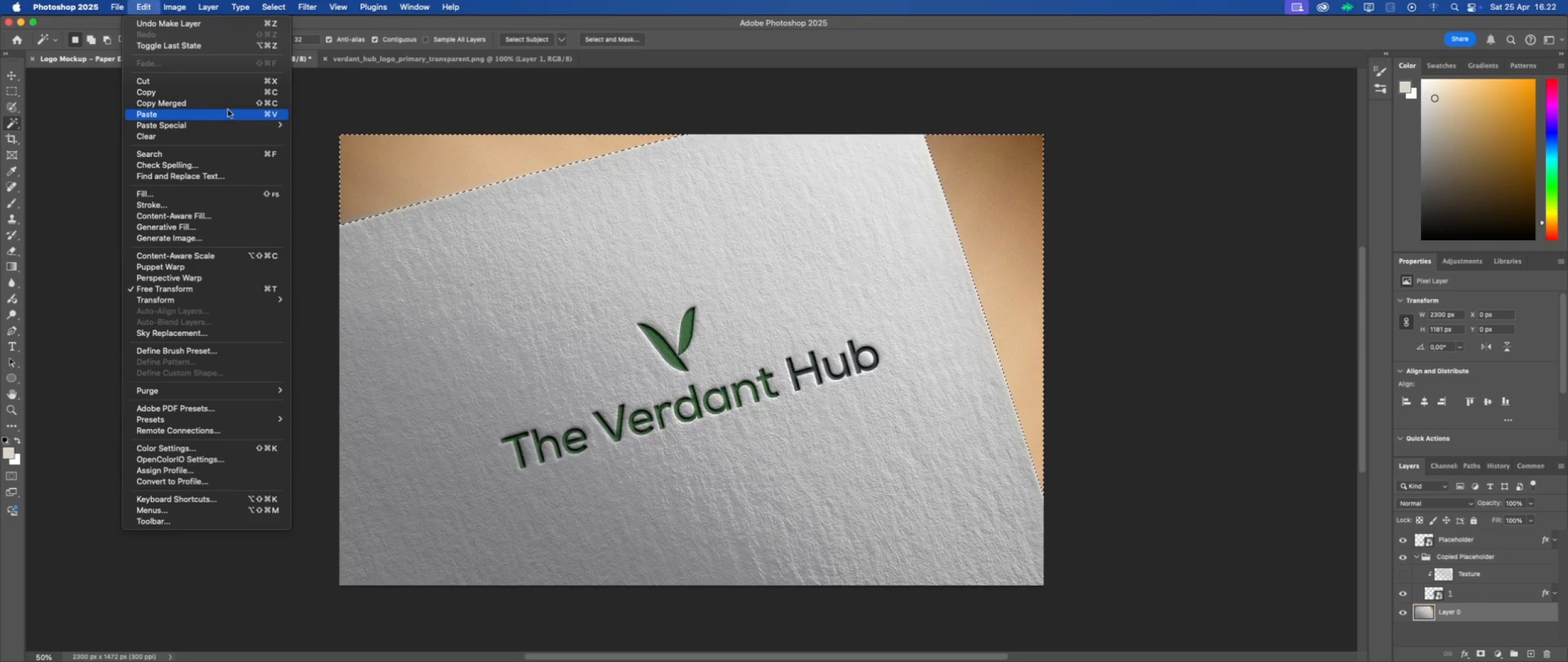 
wait(8.39)
 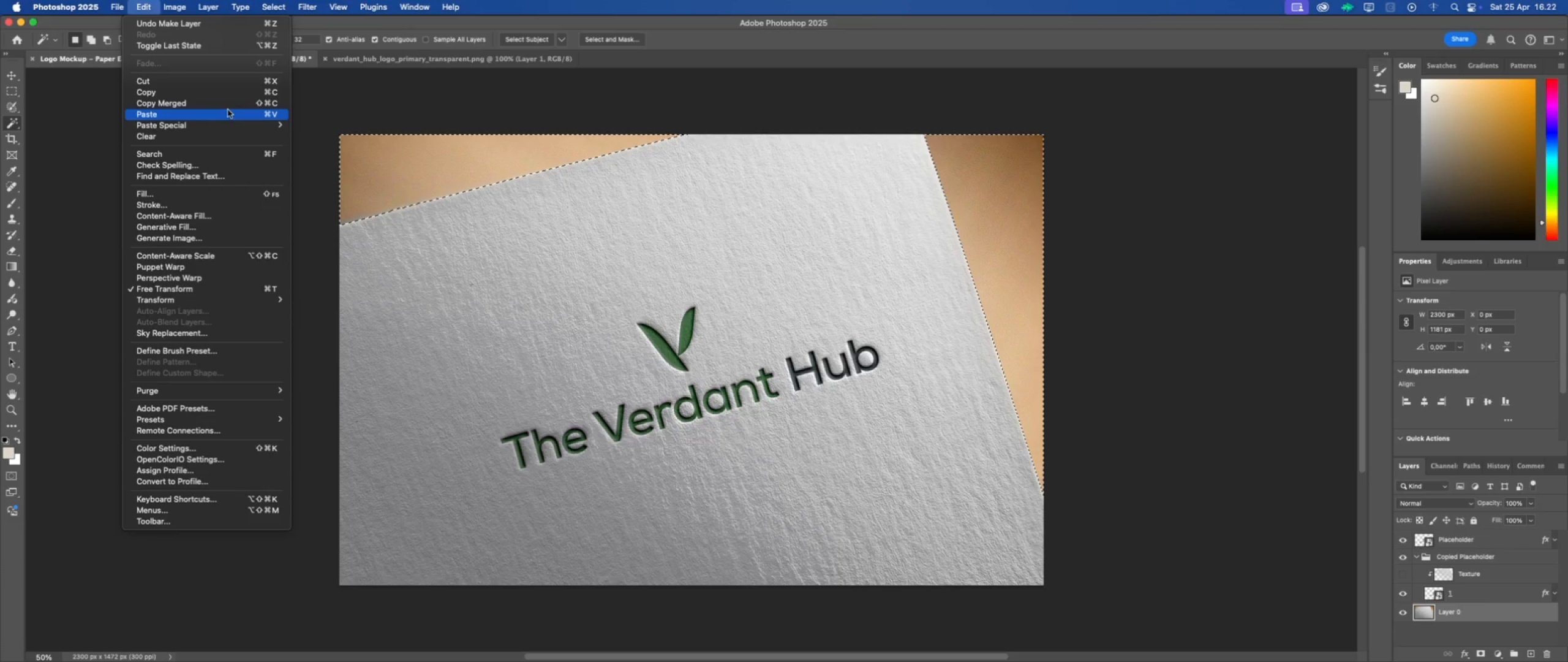 
left_click([357, 104])
 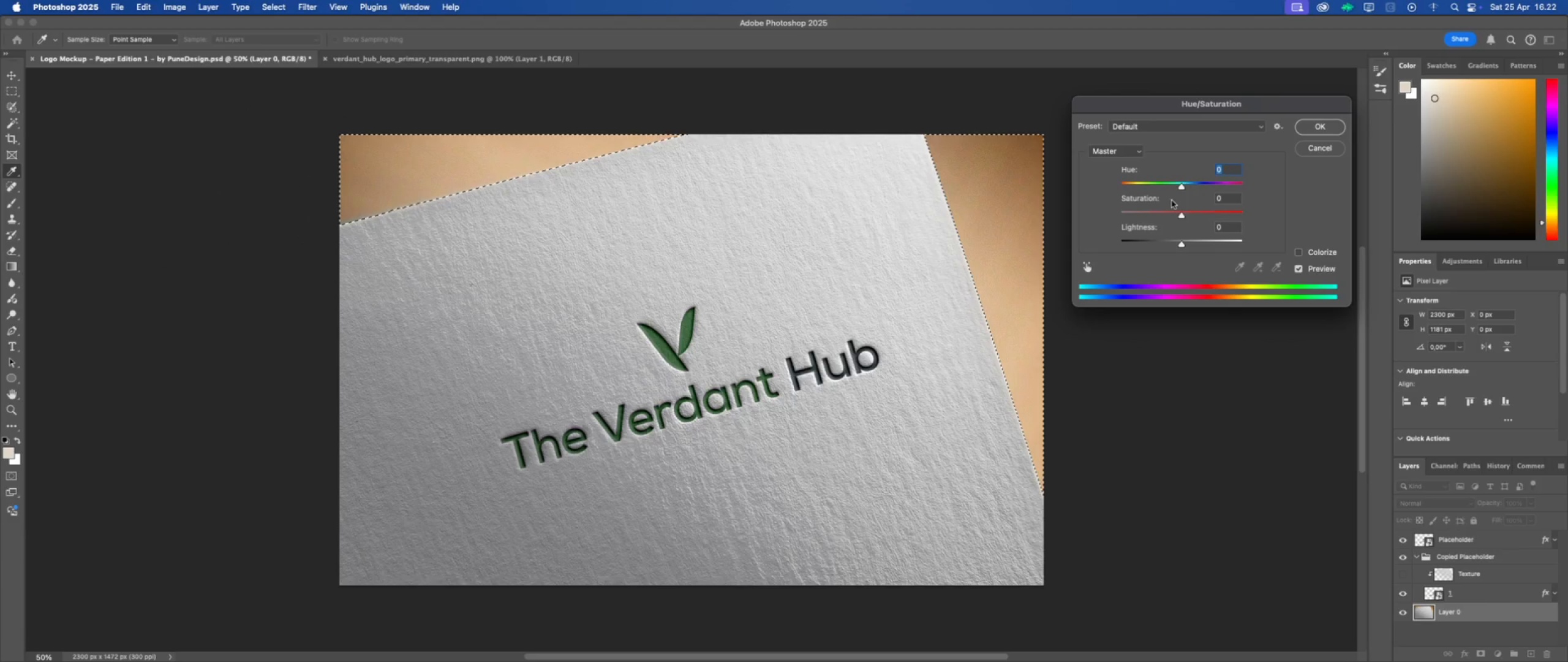 
left_click_drag(start_coordinate=[1185, 188], to_coordinate=[1225, 188])
 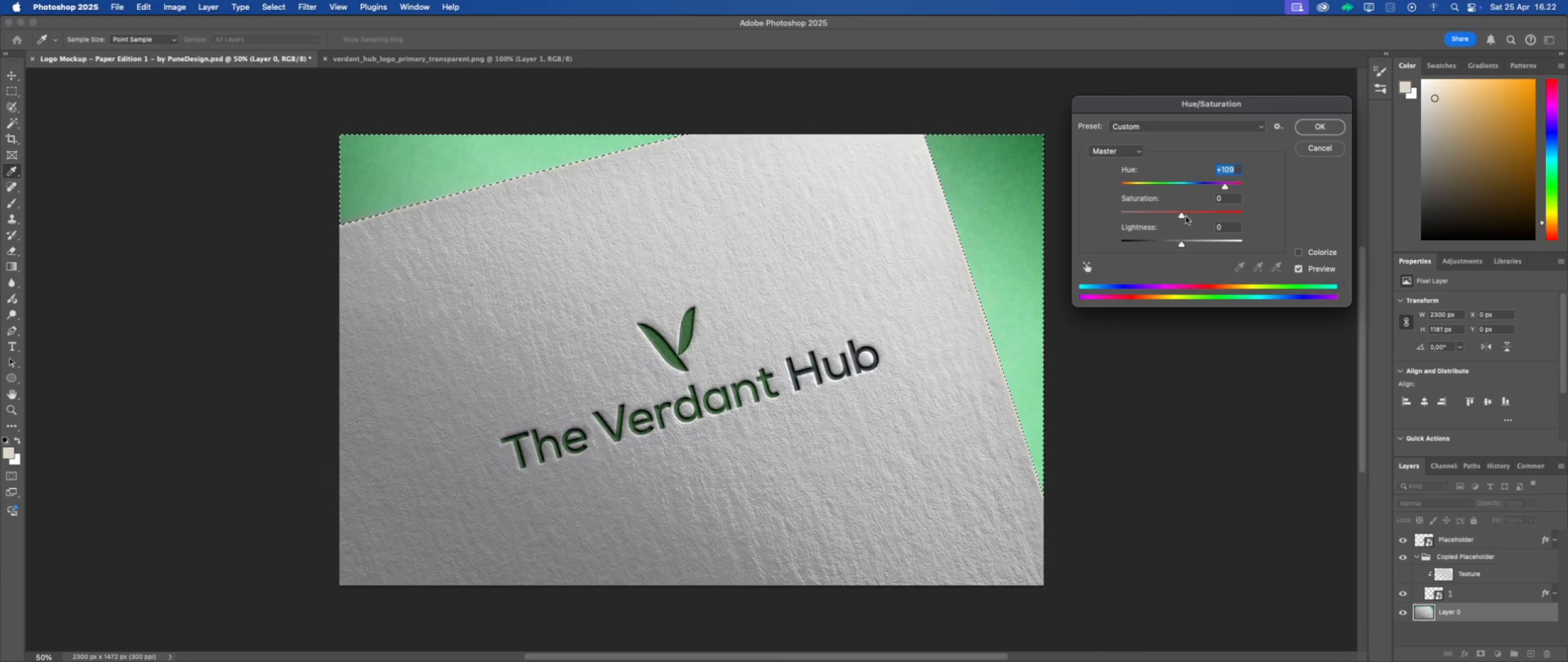 
left_click_drag(start_coordinate=[1181, 217], to_coordinate=[1157, 216])
 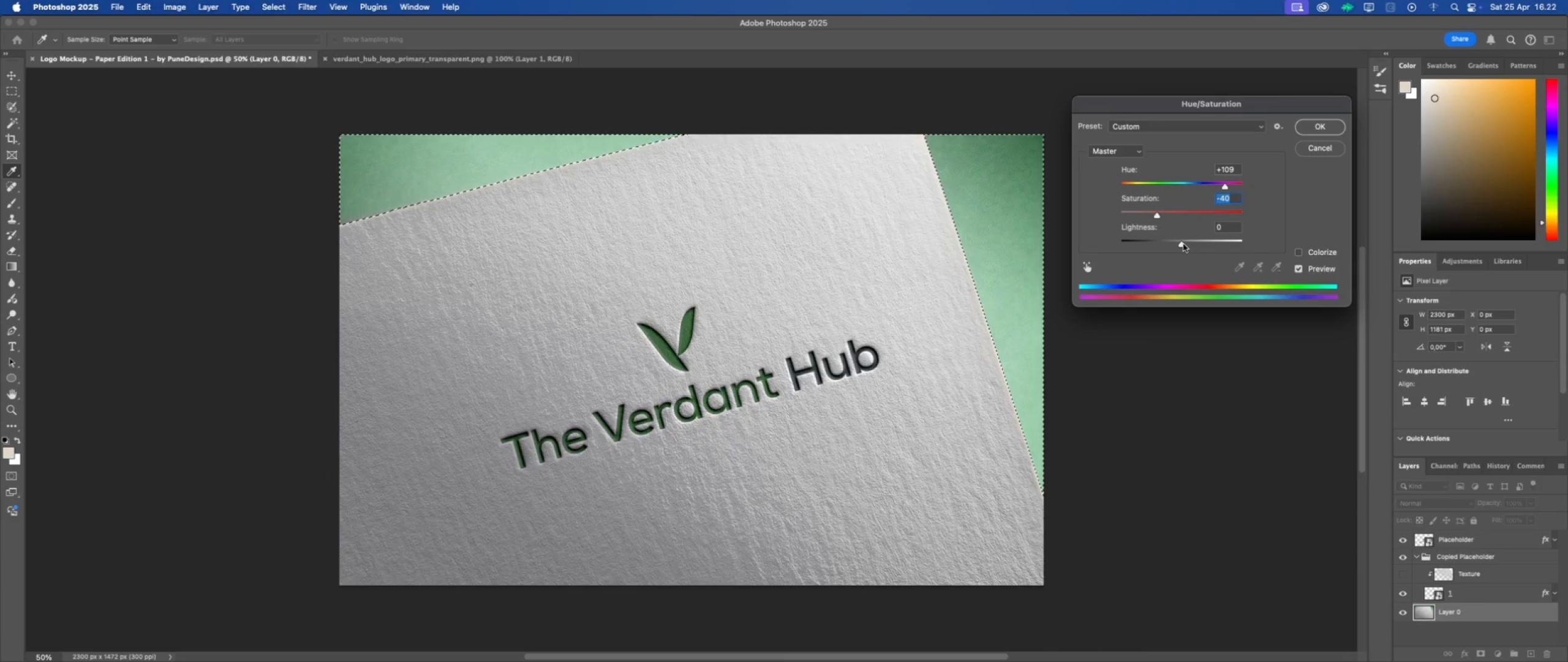 
left_click_drag(start_coordinate=[1183, 244], to_coordinate=[1178, 246])
 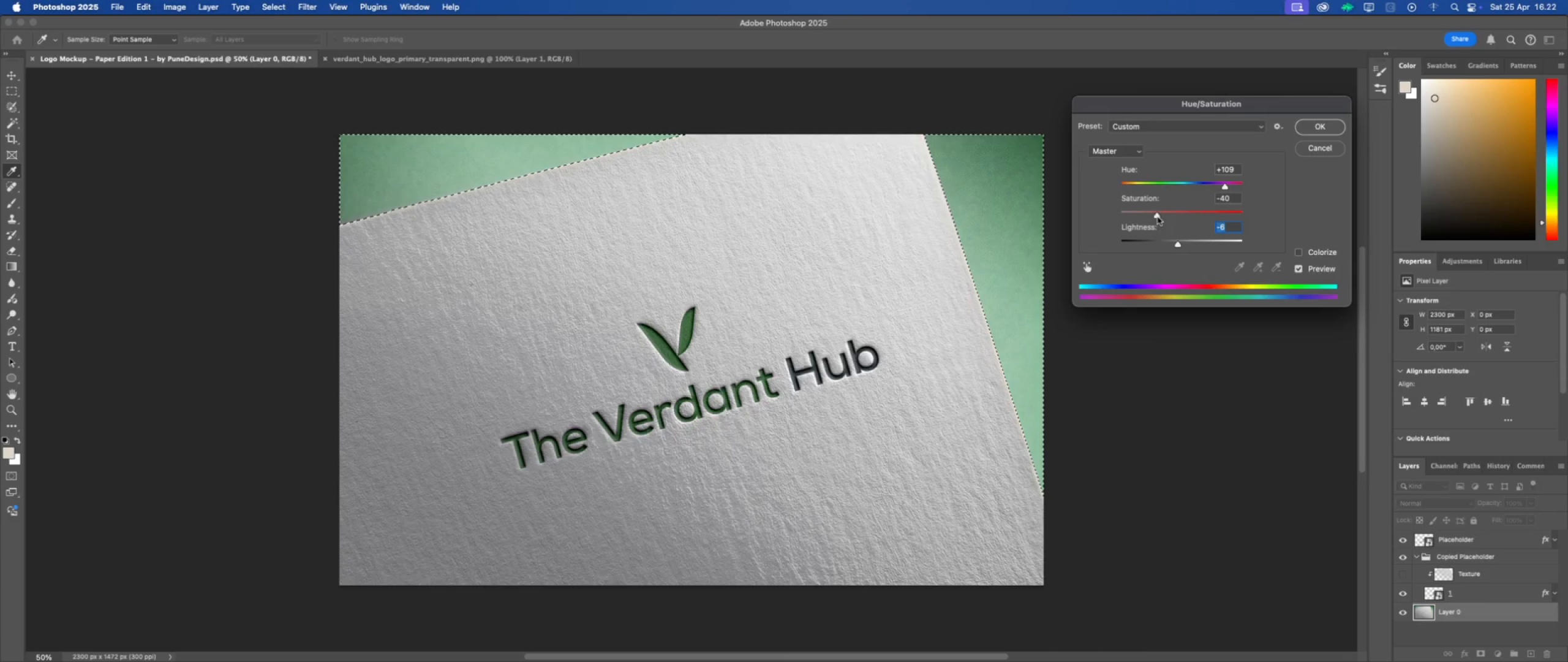 
left_click_drag(start_coordinate=[1158, 216], to_coordinate=[1166, 217])
 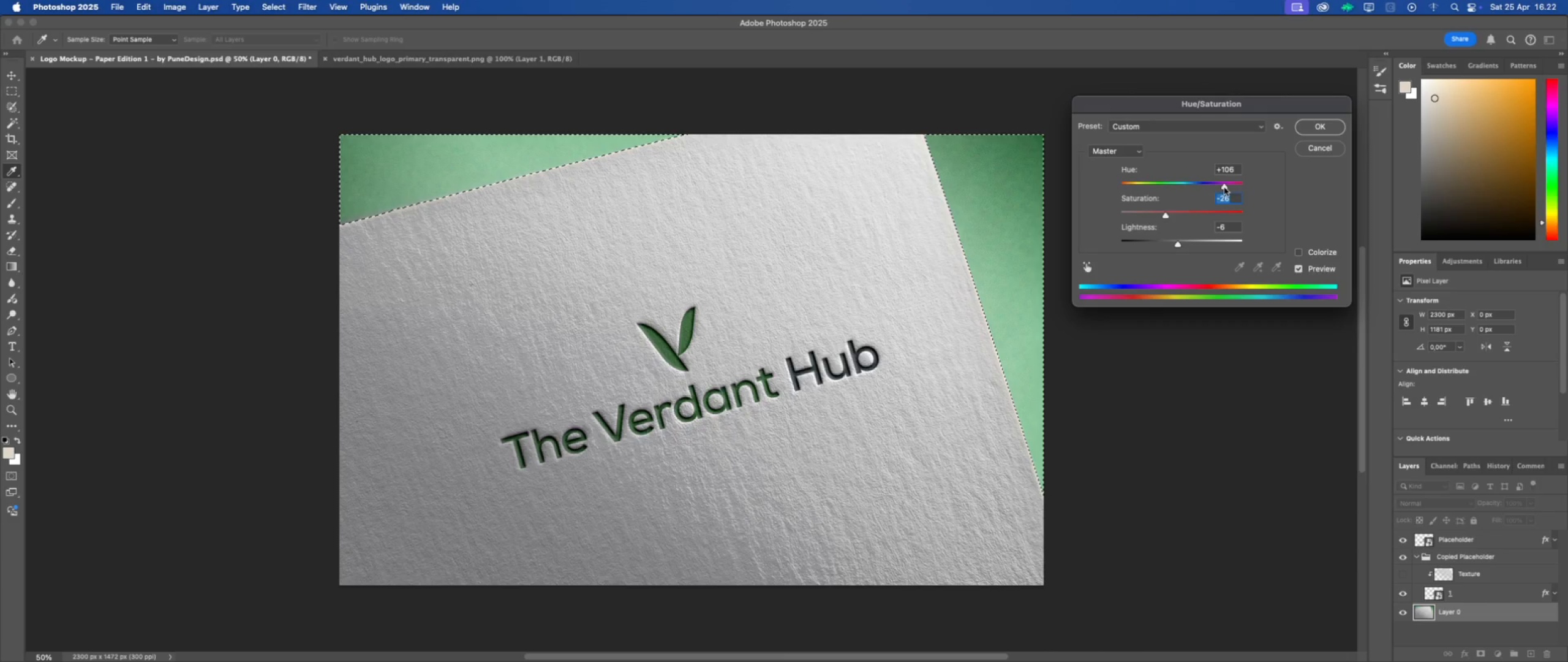 
wait(6.52)
 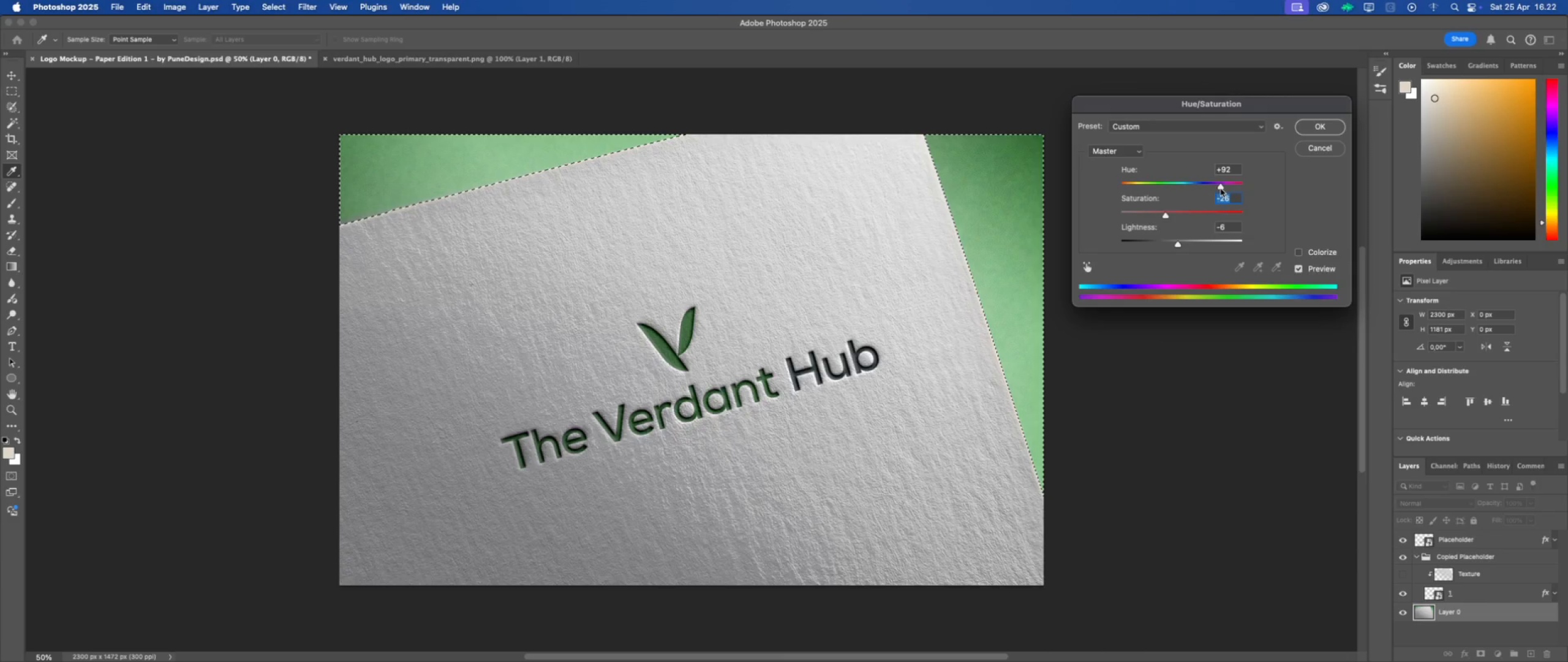 
left_click([1325, 129])
 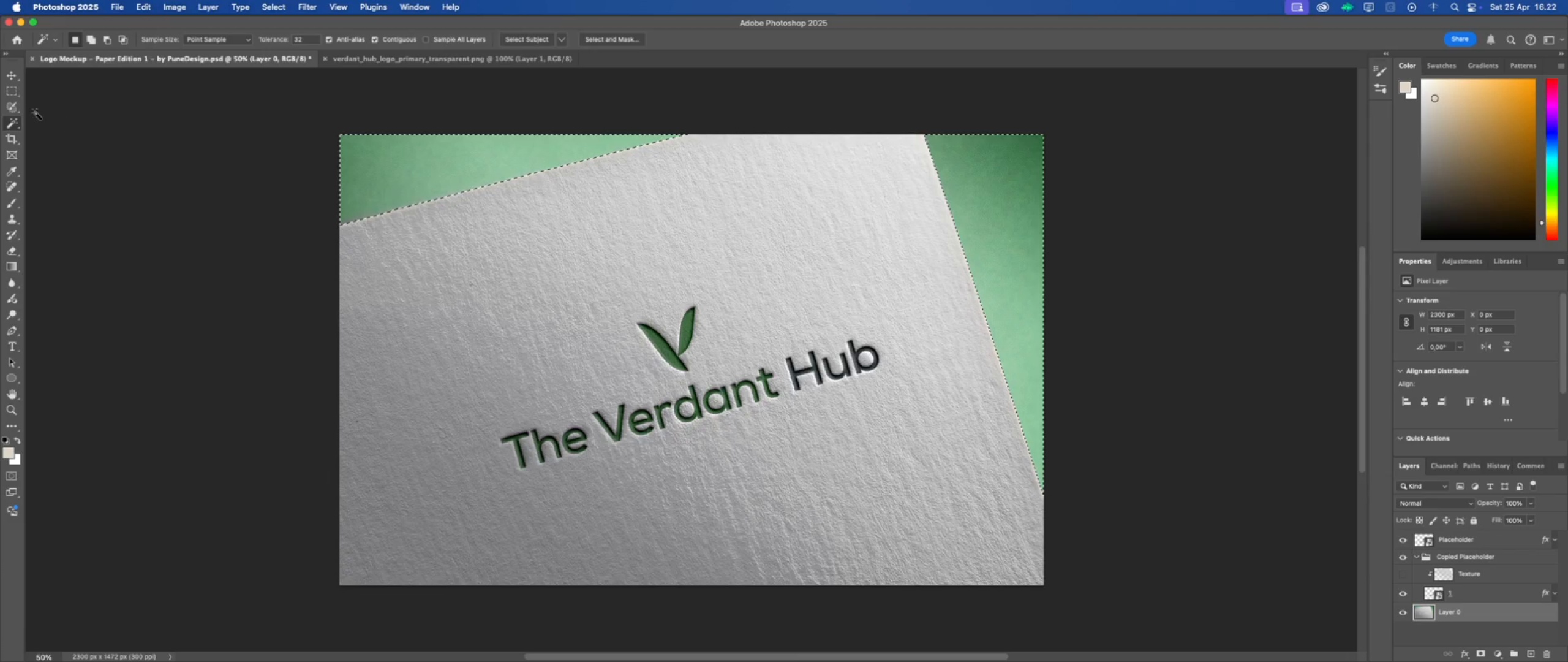 
left_click([15, 74])
 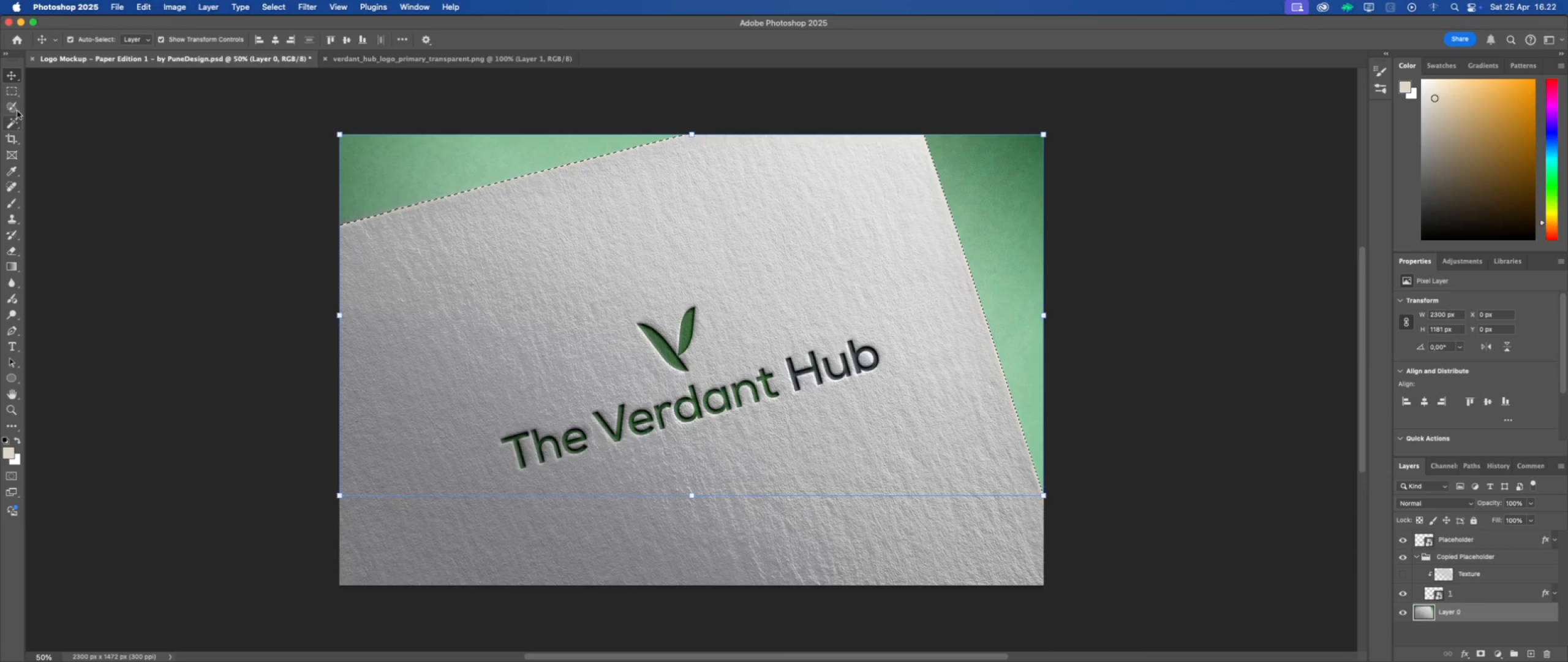 
left_click([13, 93])
 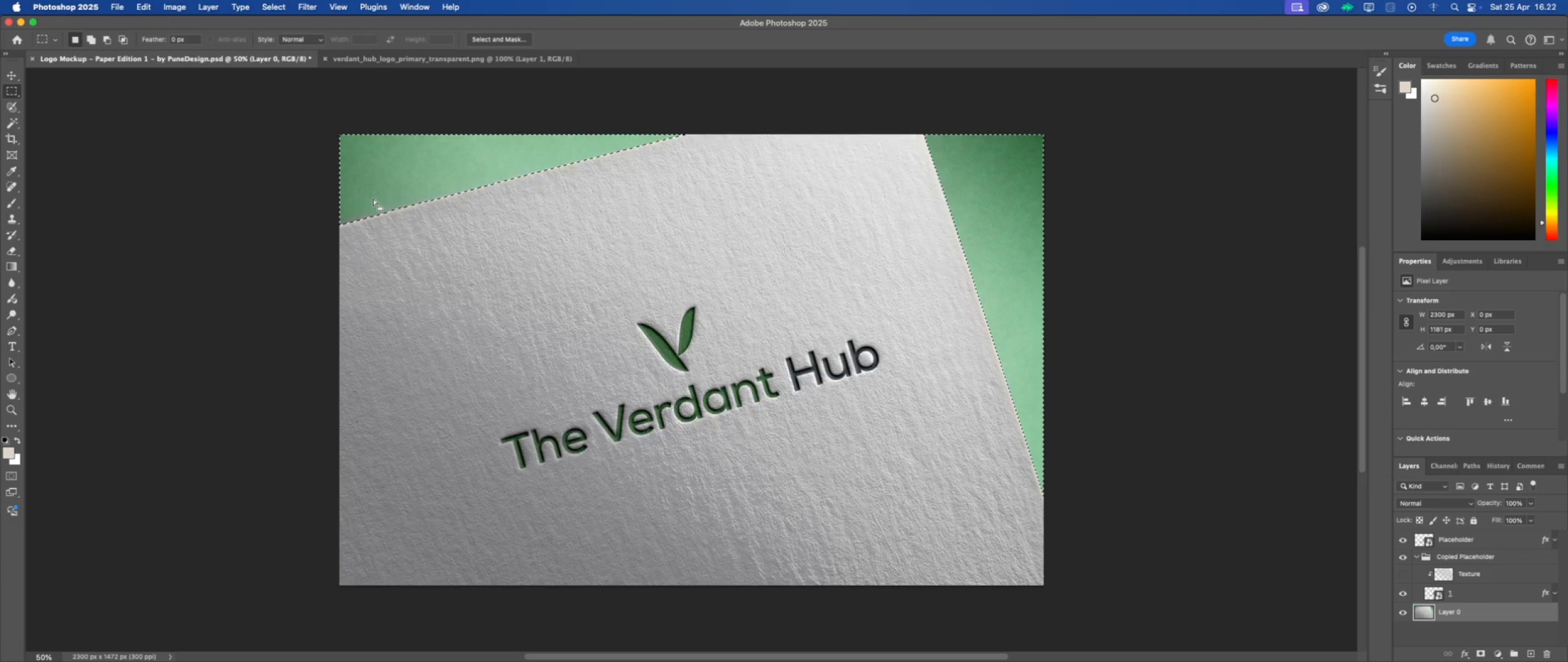 
left_click([399, 196])
 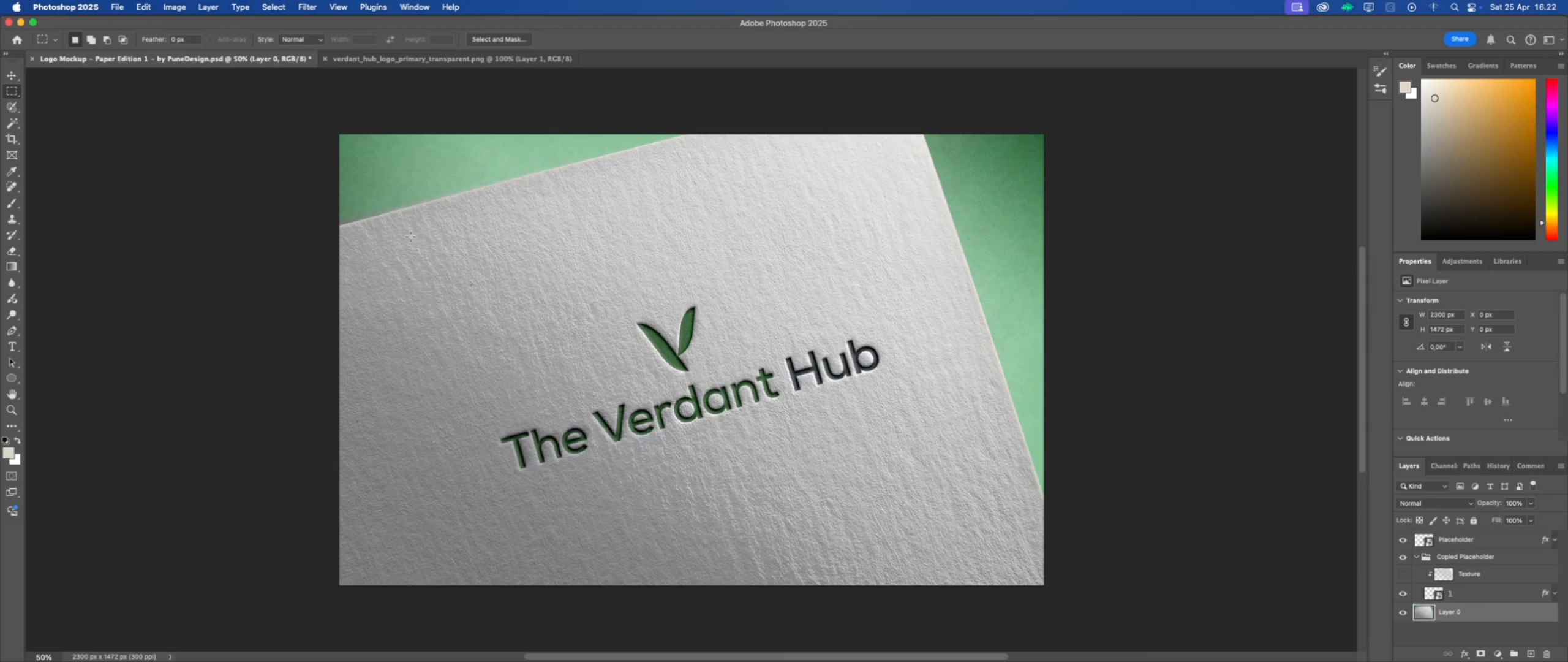 
scroll: coordinate [491, 256], scroll_direction: up, amount: 1.0
 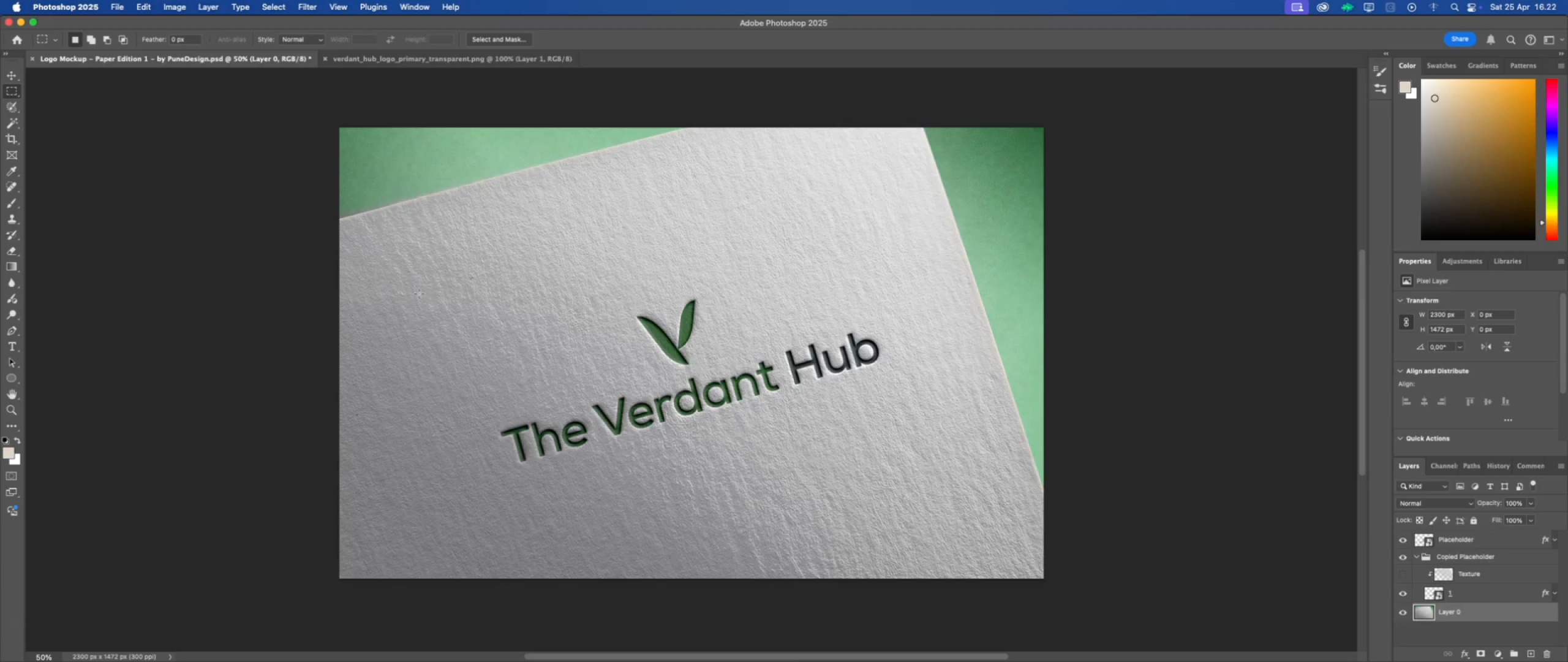 
hold_key(key=OptionLeft, duration=1.43)
scroll: coordinate [565, 282], scroll_direction: down, amount: 7.0
 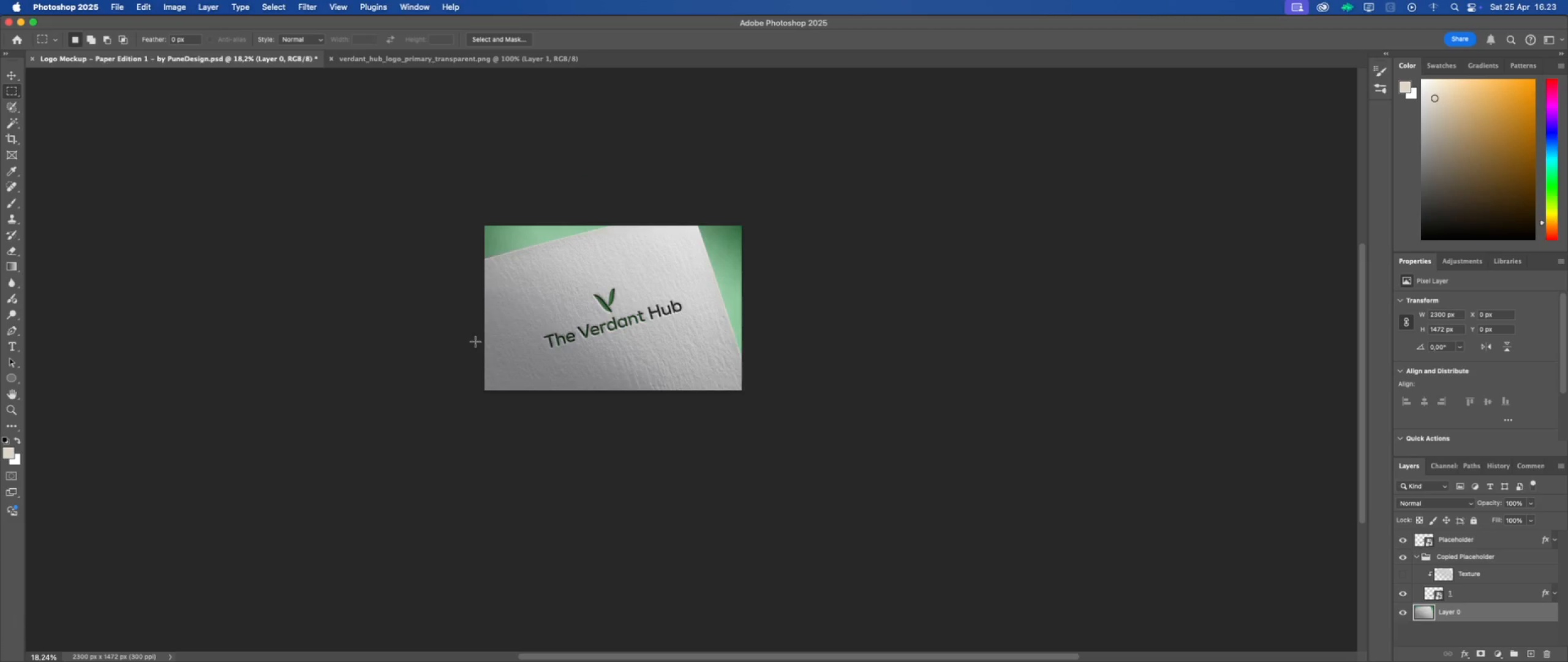 
scroll: coordinate [455, 360], scroll_direction: up, amount: 1.0
 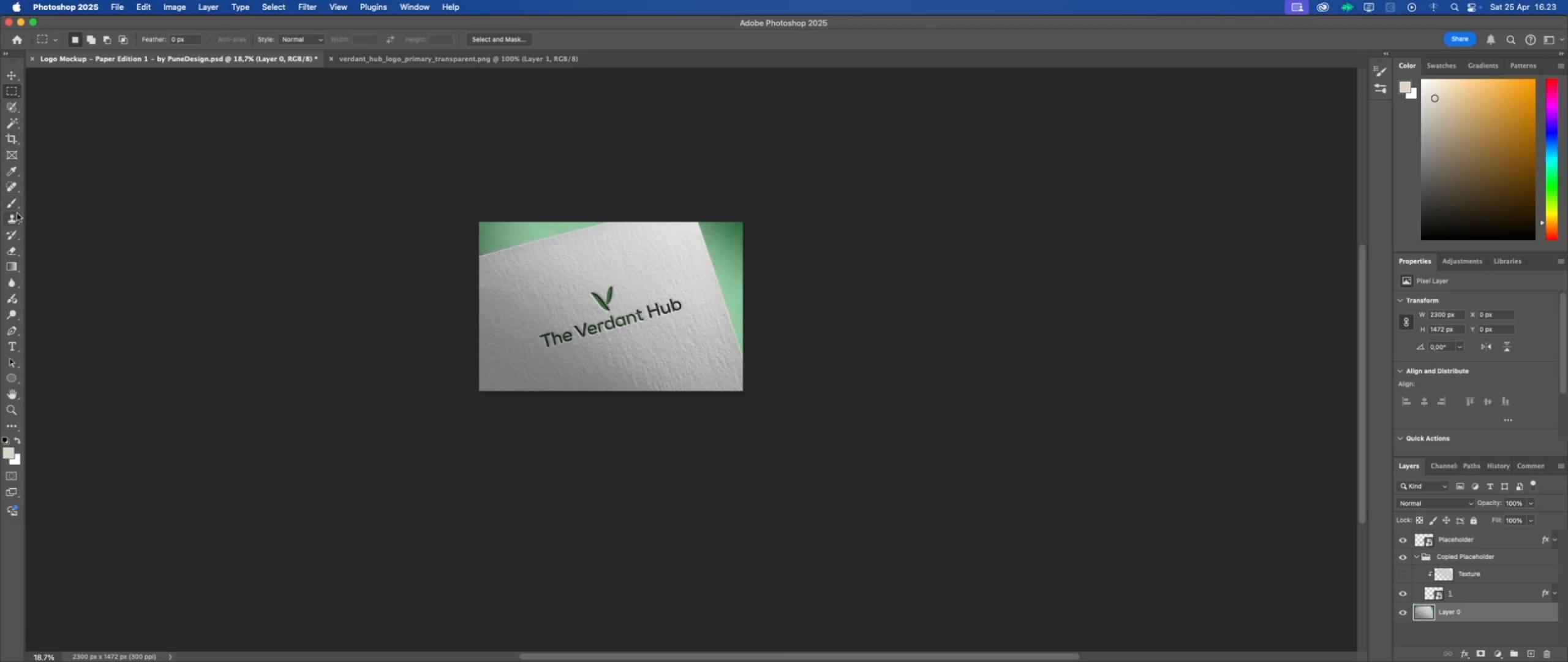 
left_click([14, 207])
 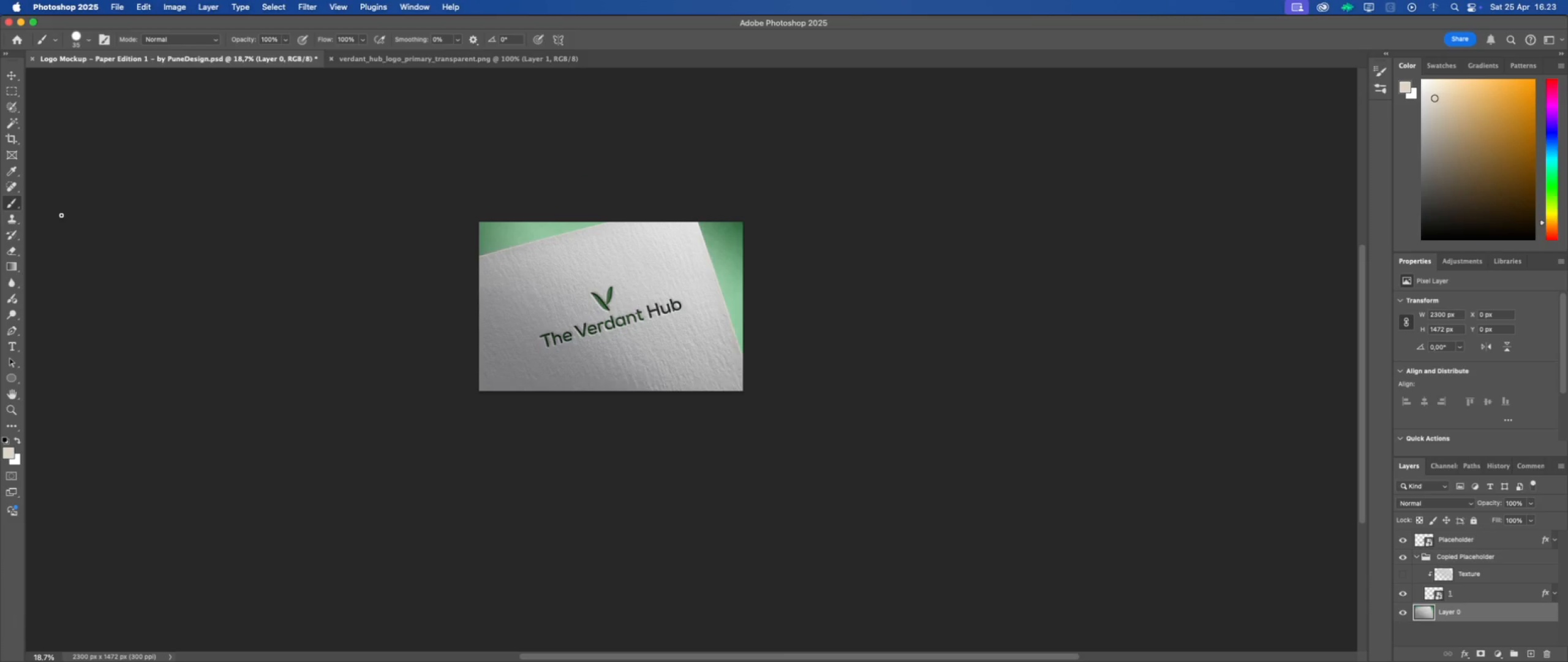 
left_click([19, 210])
 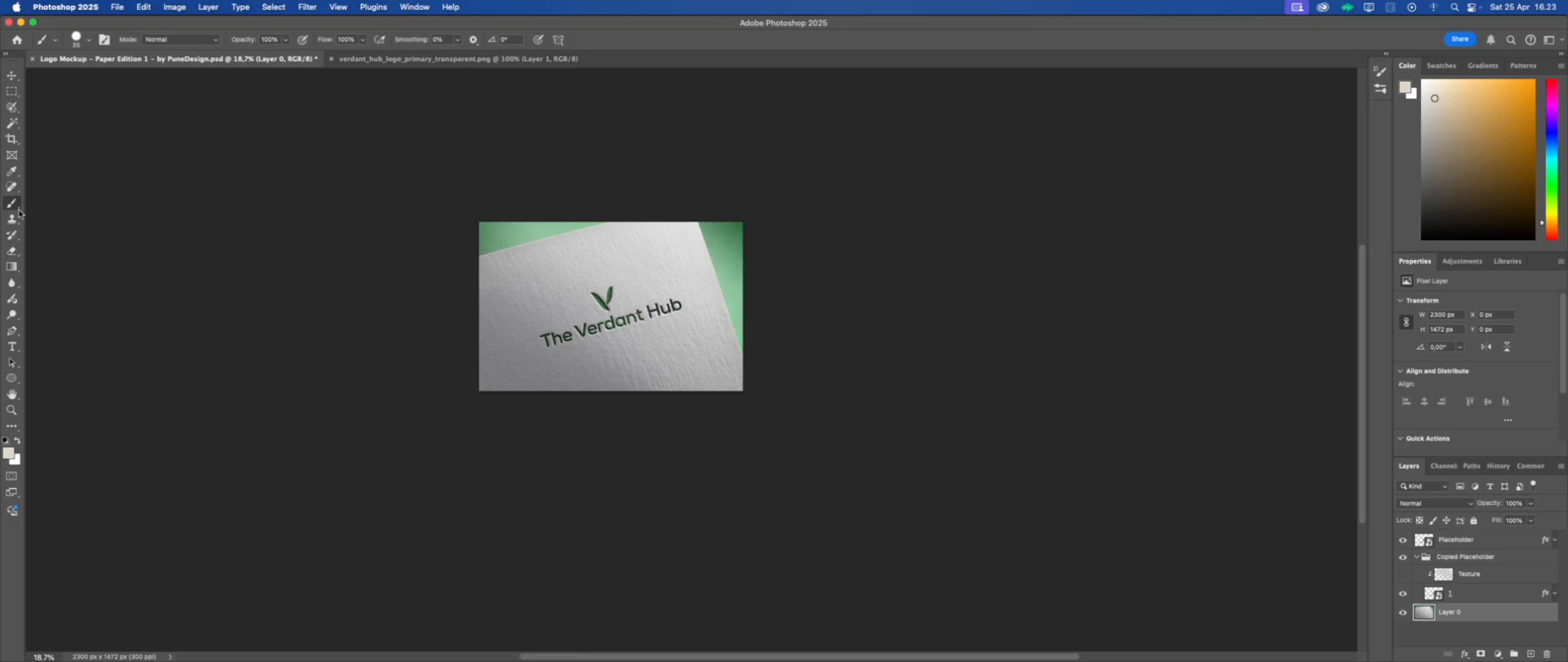 
right_click([19, 210])
 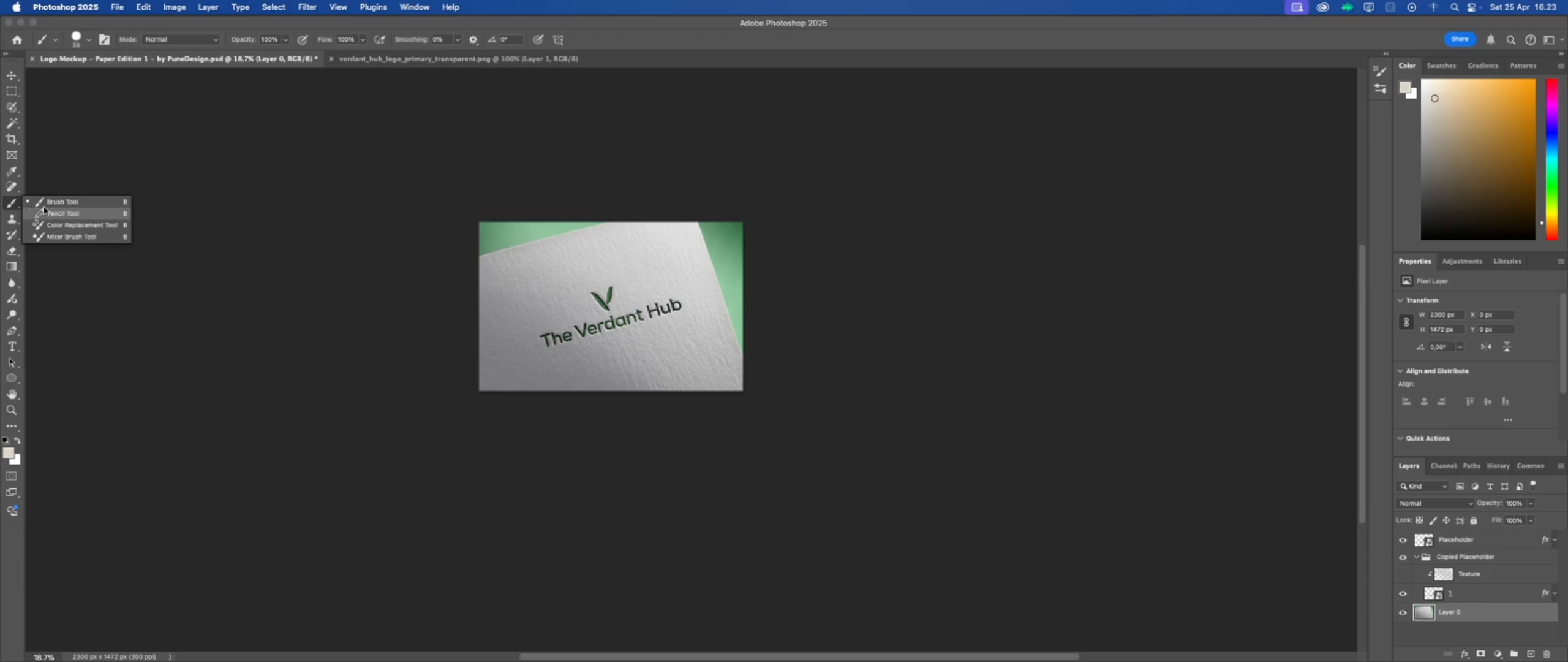 
left_click([54, 205])
 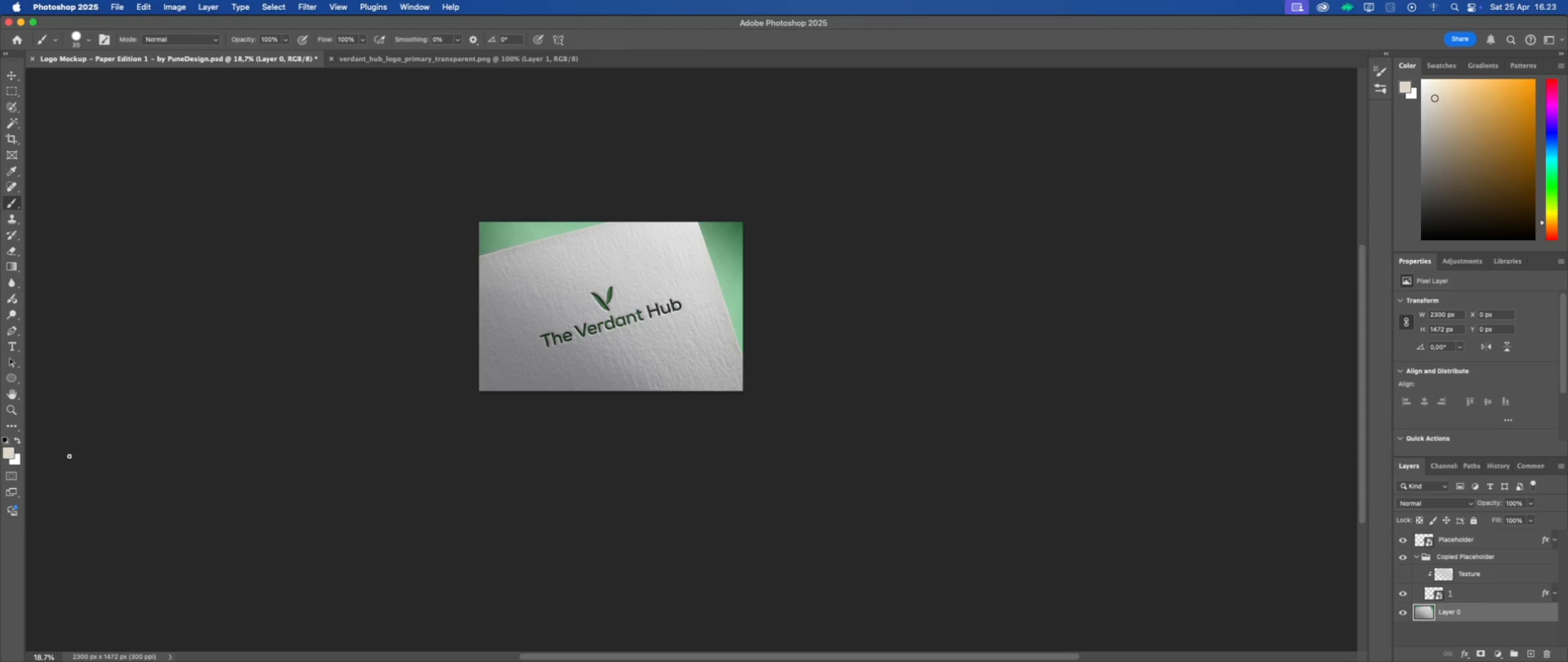 
left_click([9, 451])
 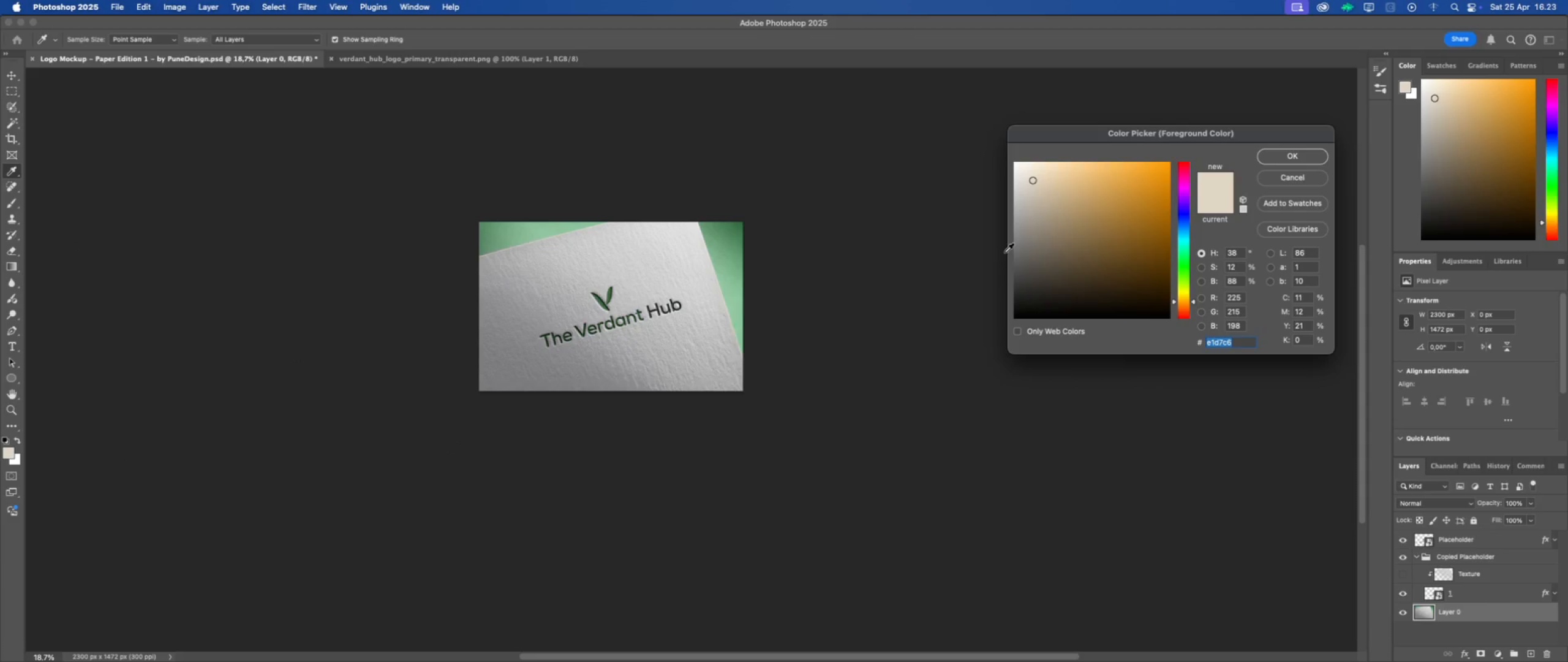 
left_click_drag(start_coordinate=[1027, 179], to_coordinate=[1005, 156])
 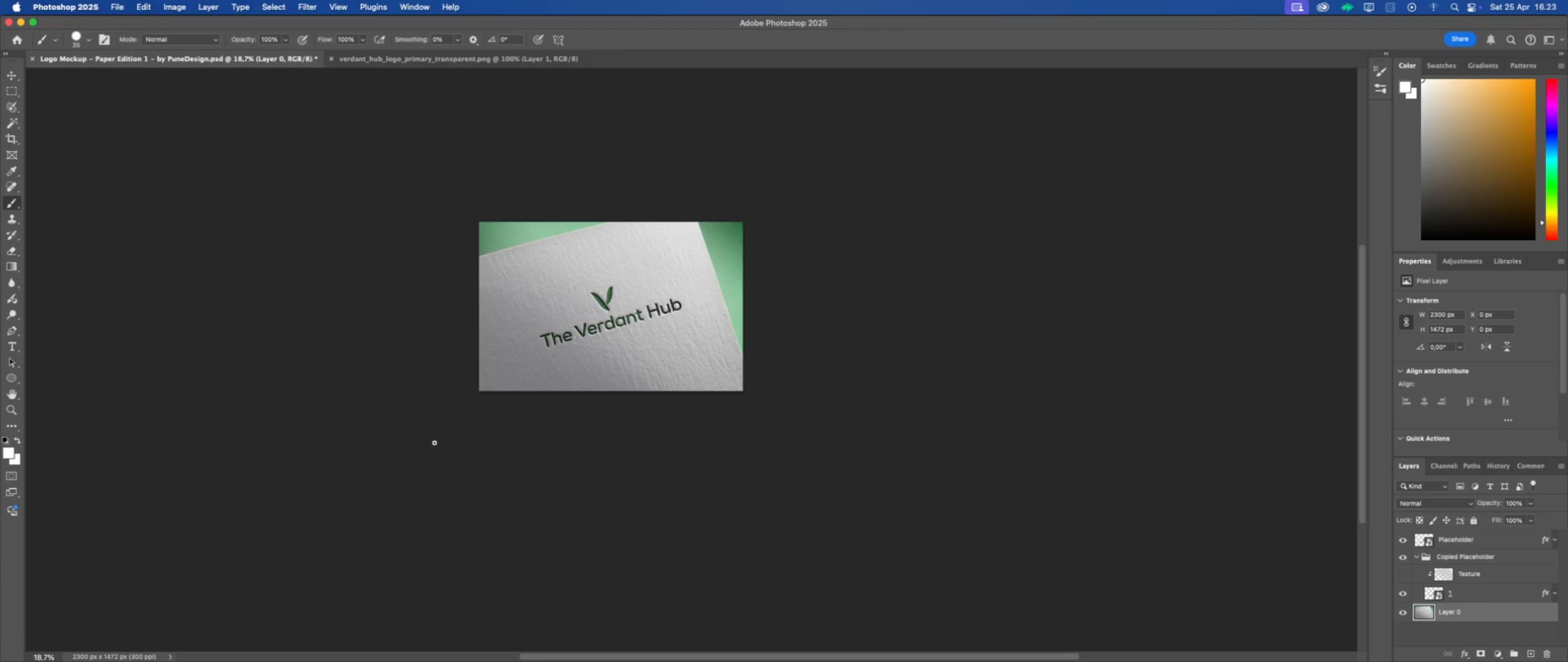 
hold_key(key=BracketRight, duration=1.5)
 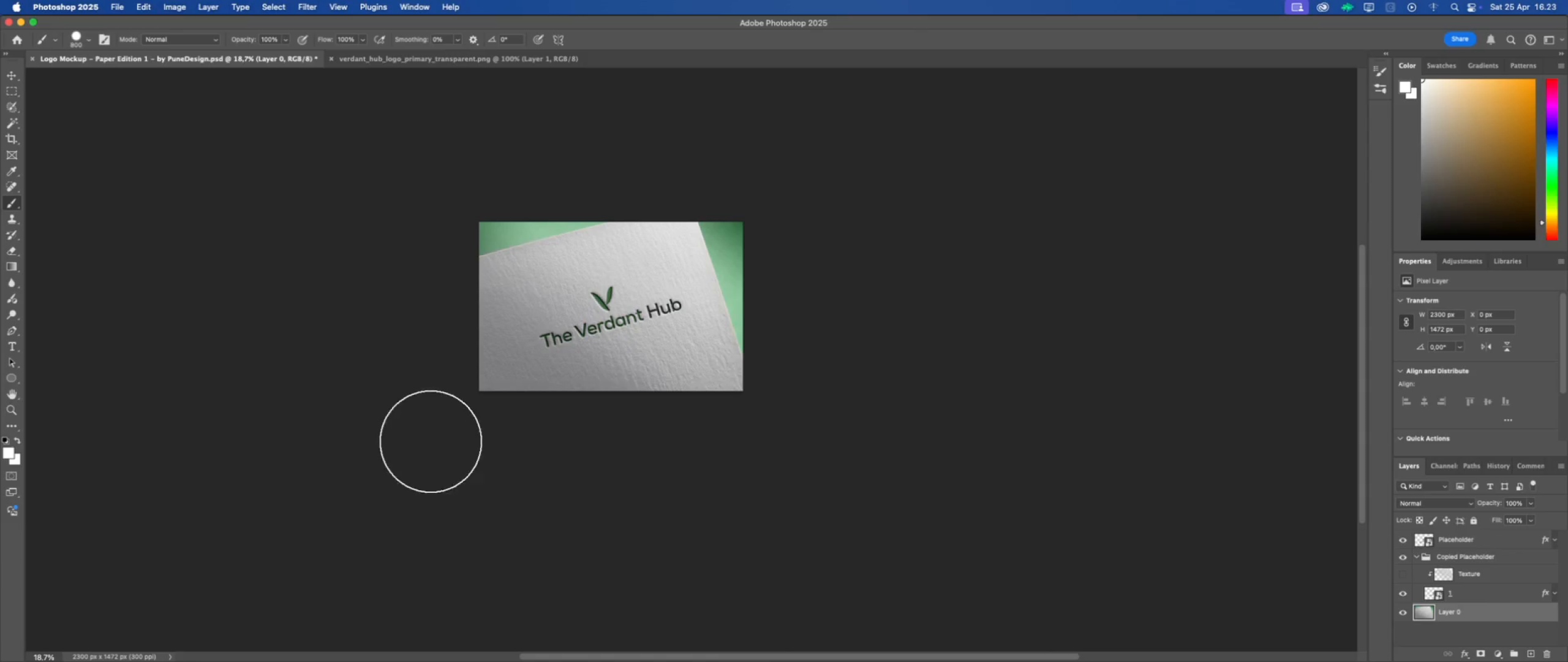 
hold_key(key=BracketRight, duration=0.78)
 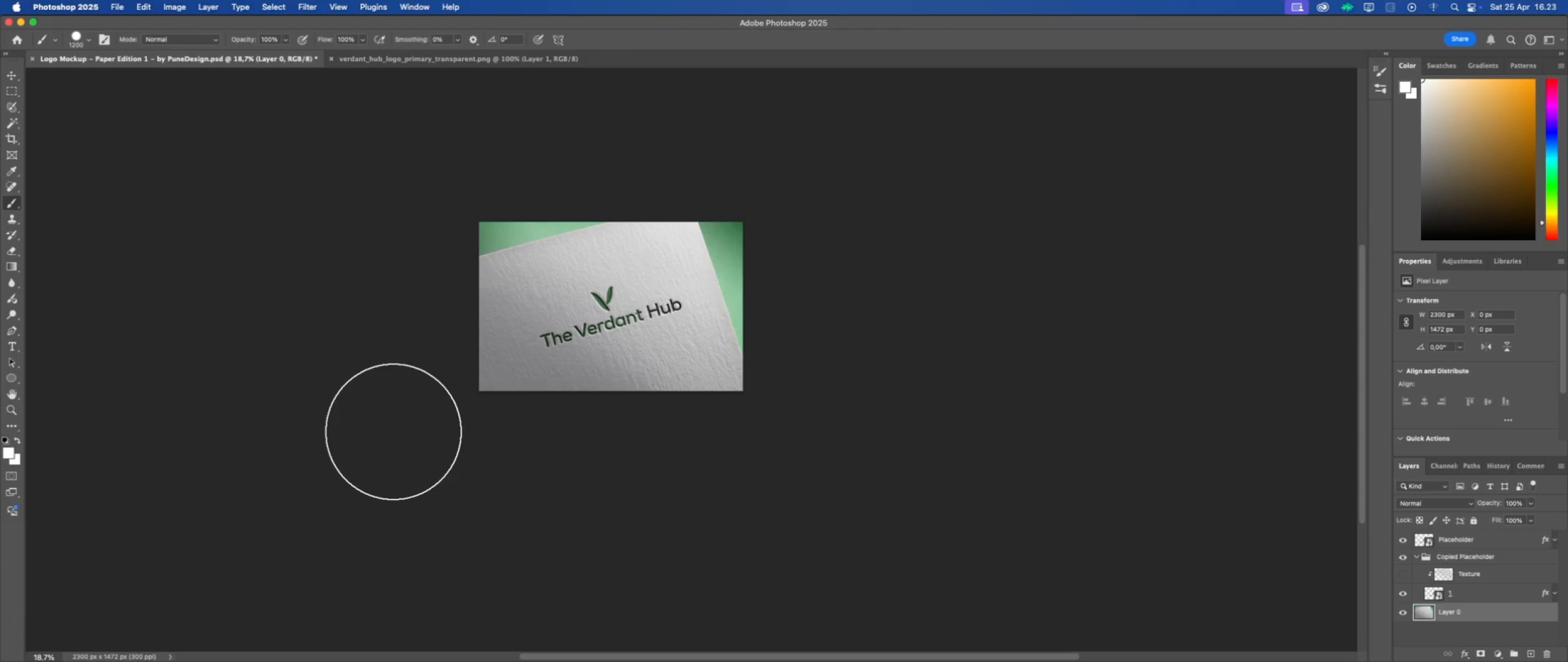 
key(BracketRight)
 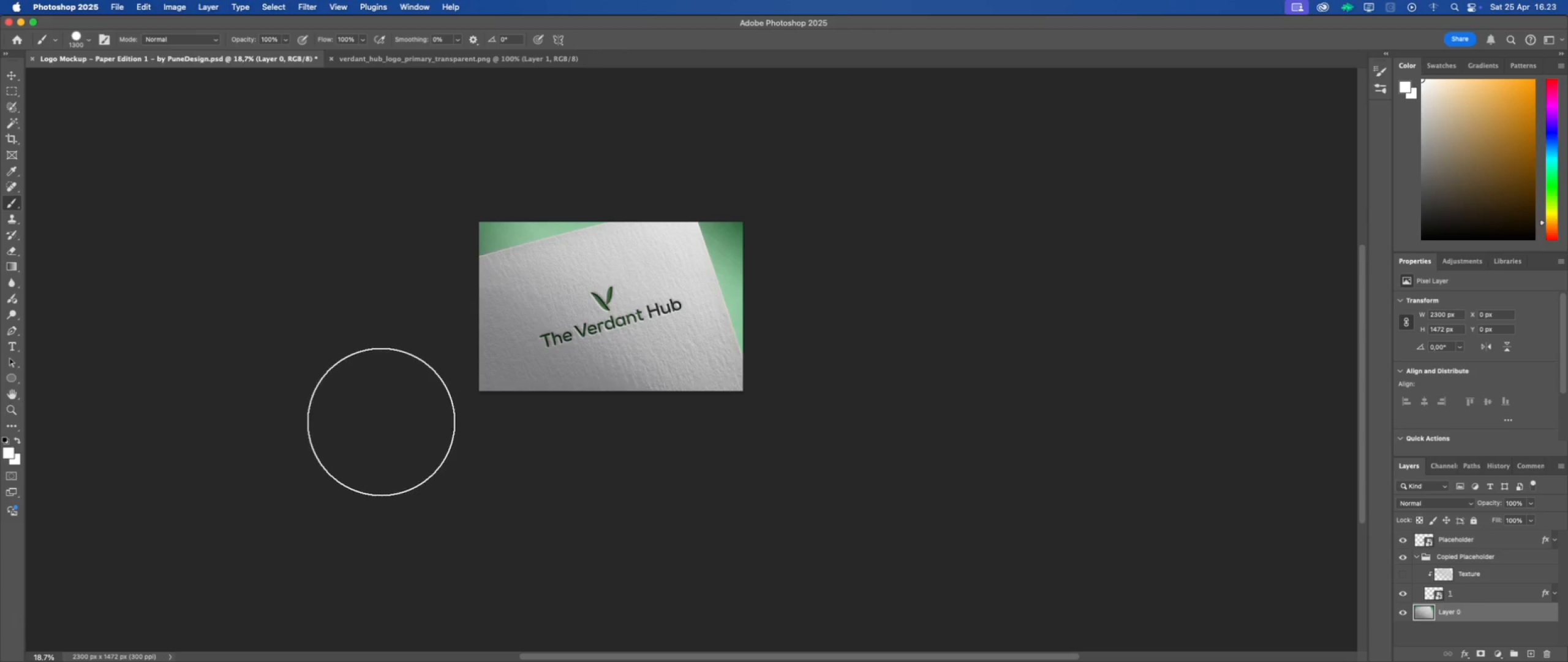 
key(BracketRight)
 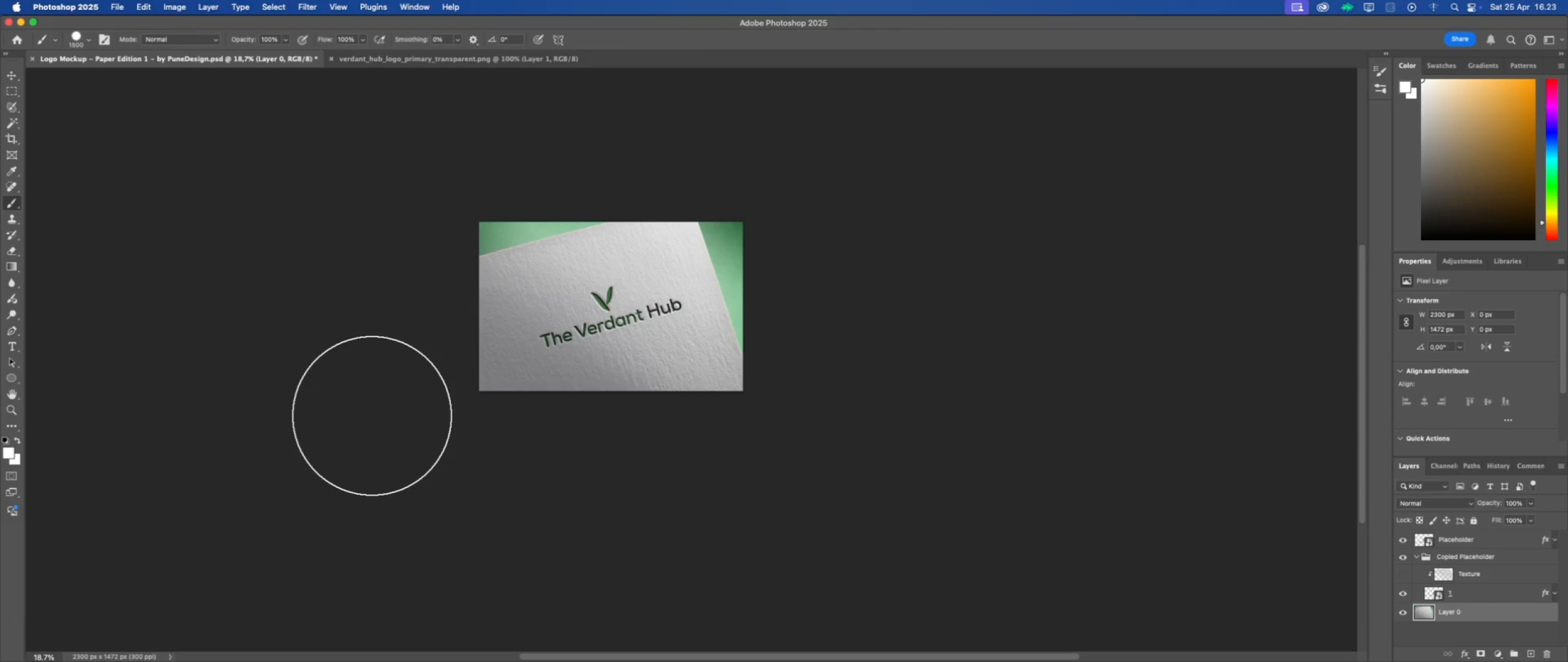 
key(BracketRight)
 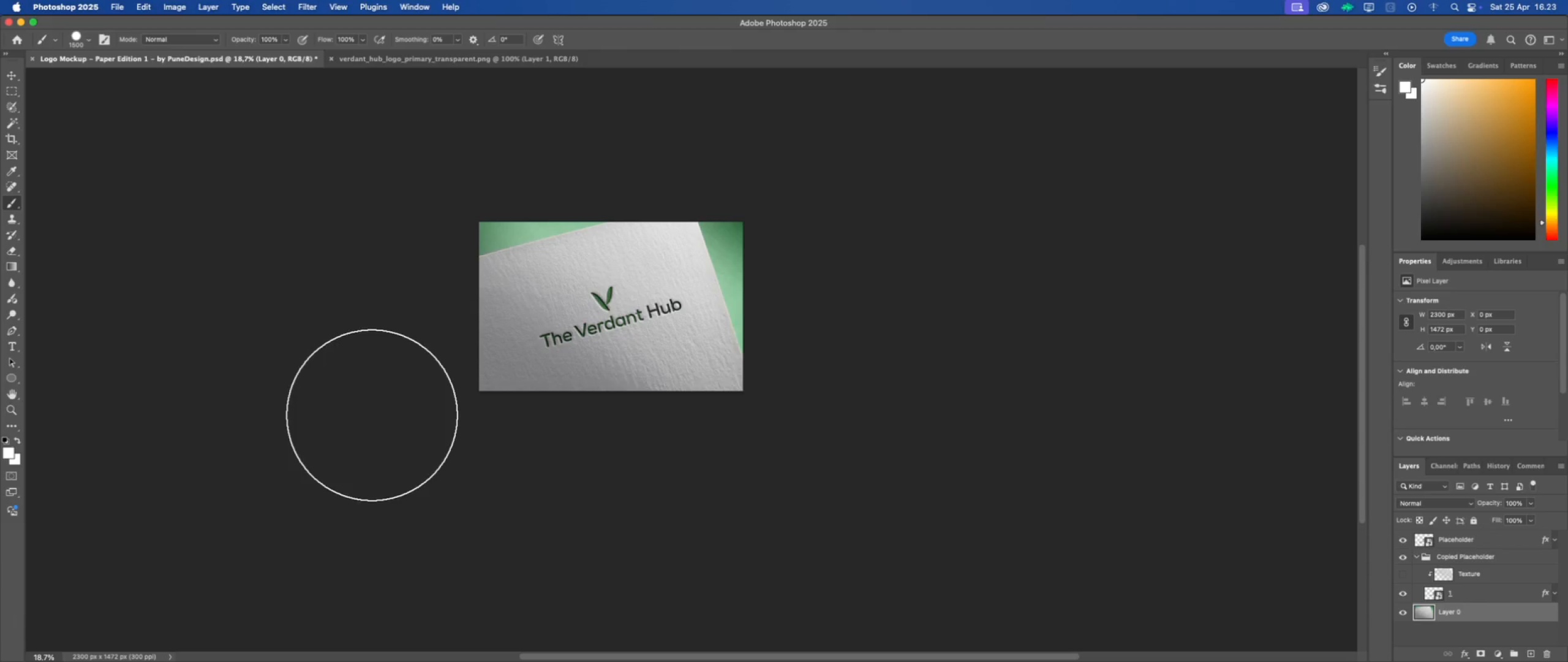 
key(BracketRight)
 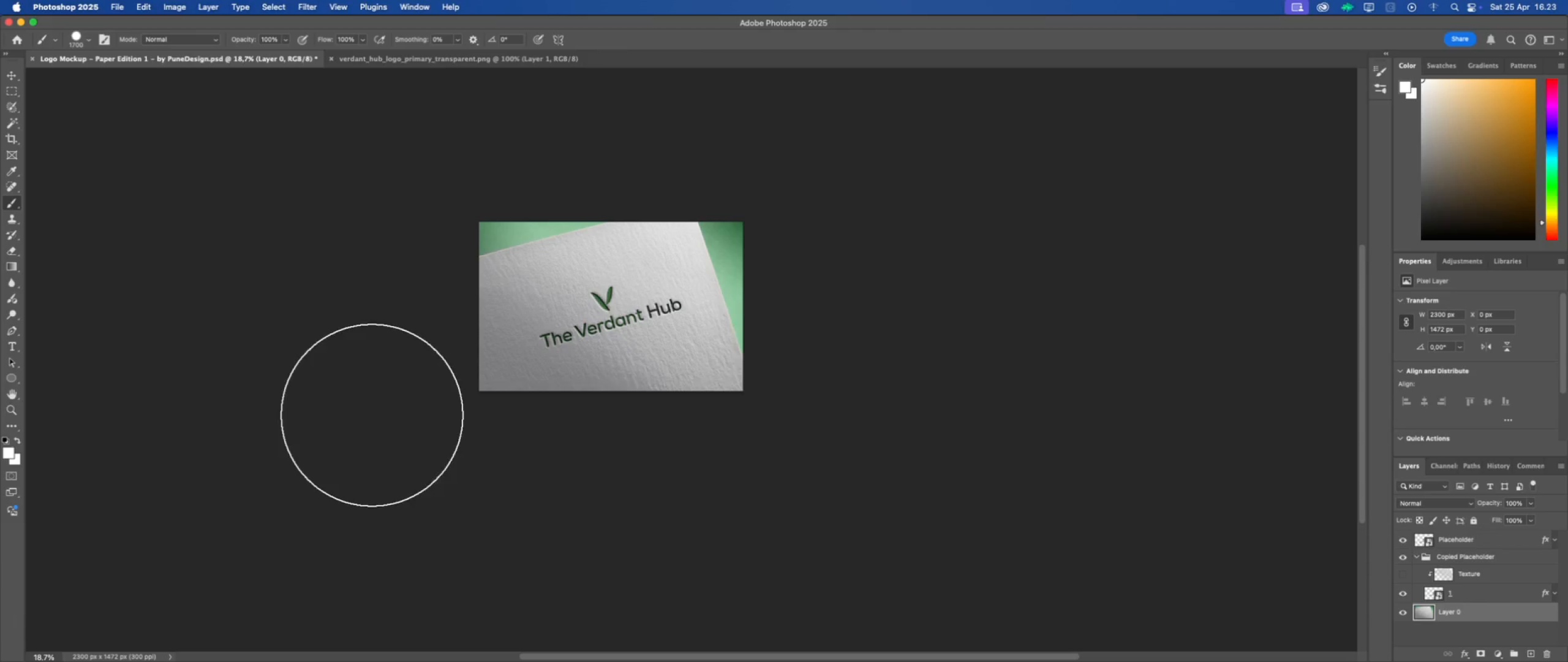 
key(BracketRight)
 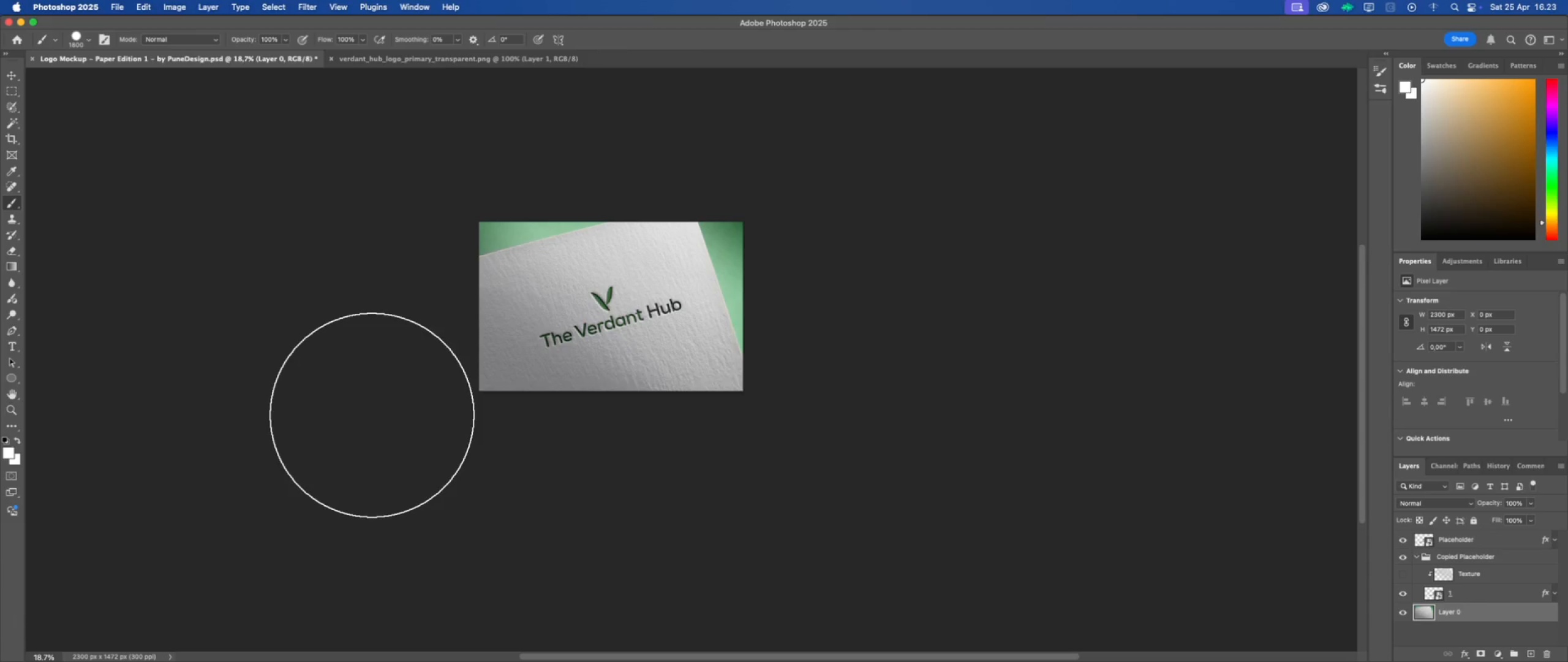 
key(BracketRight)
 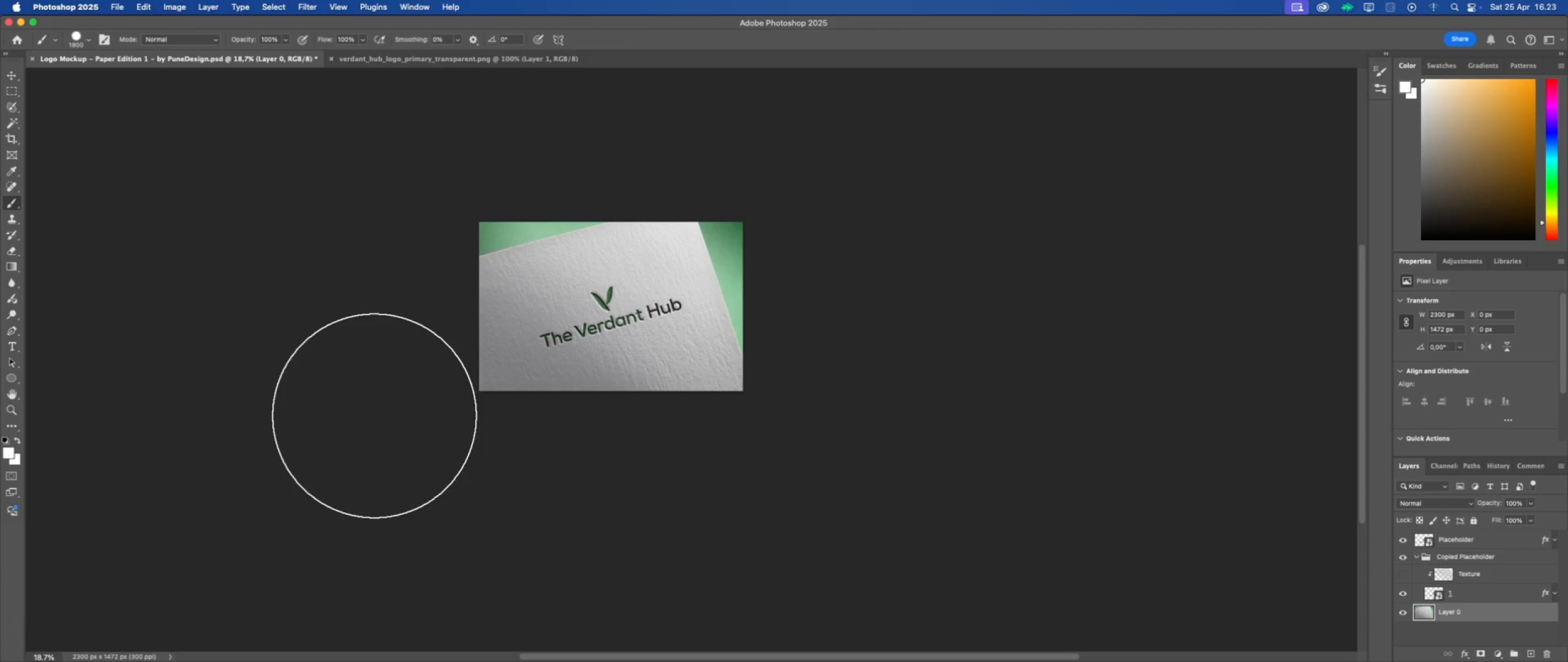 
key(BracketRight)
 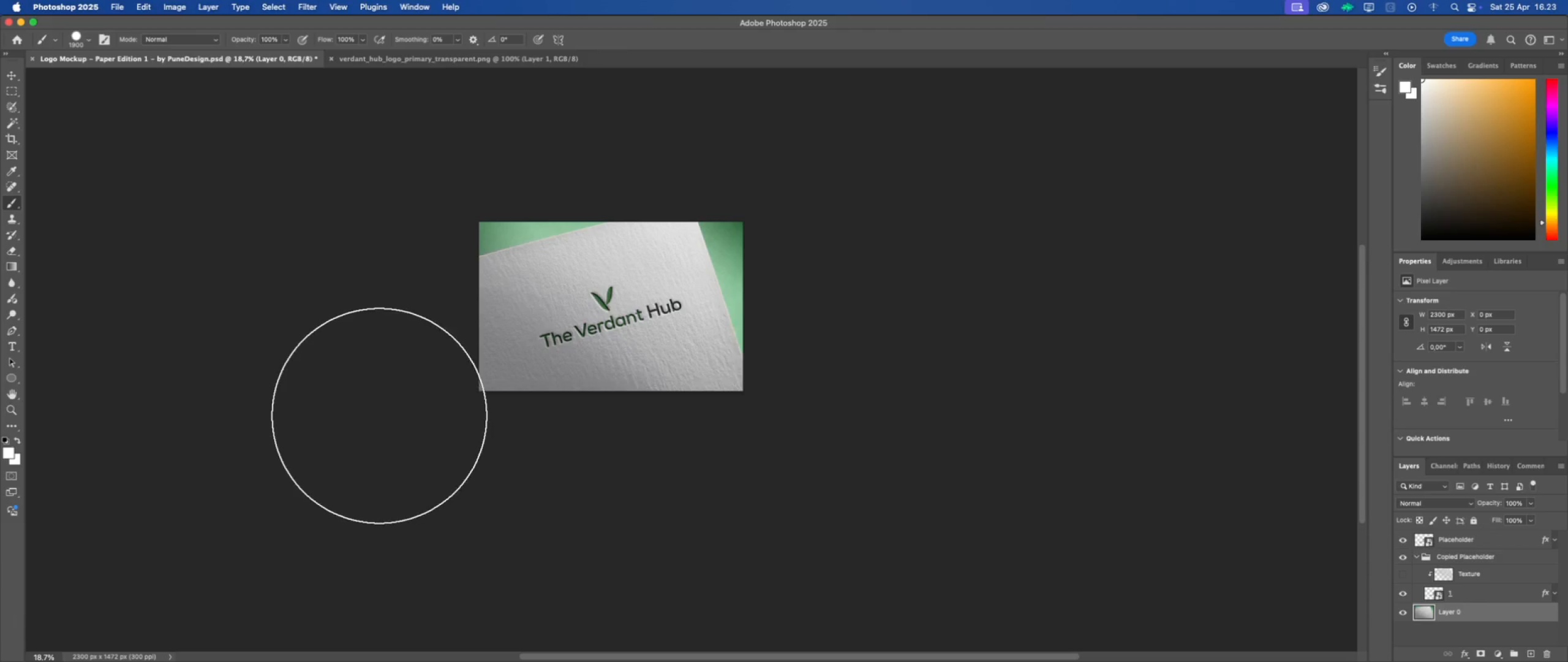 
key(BracketRight)
 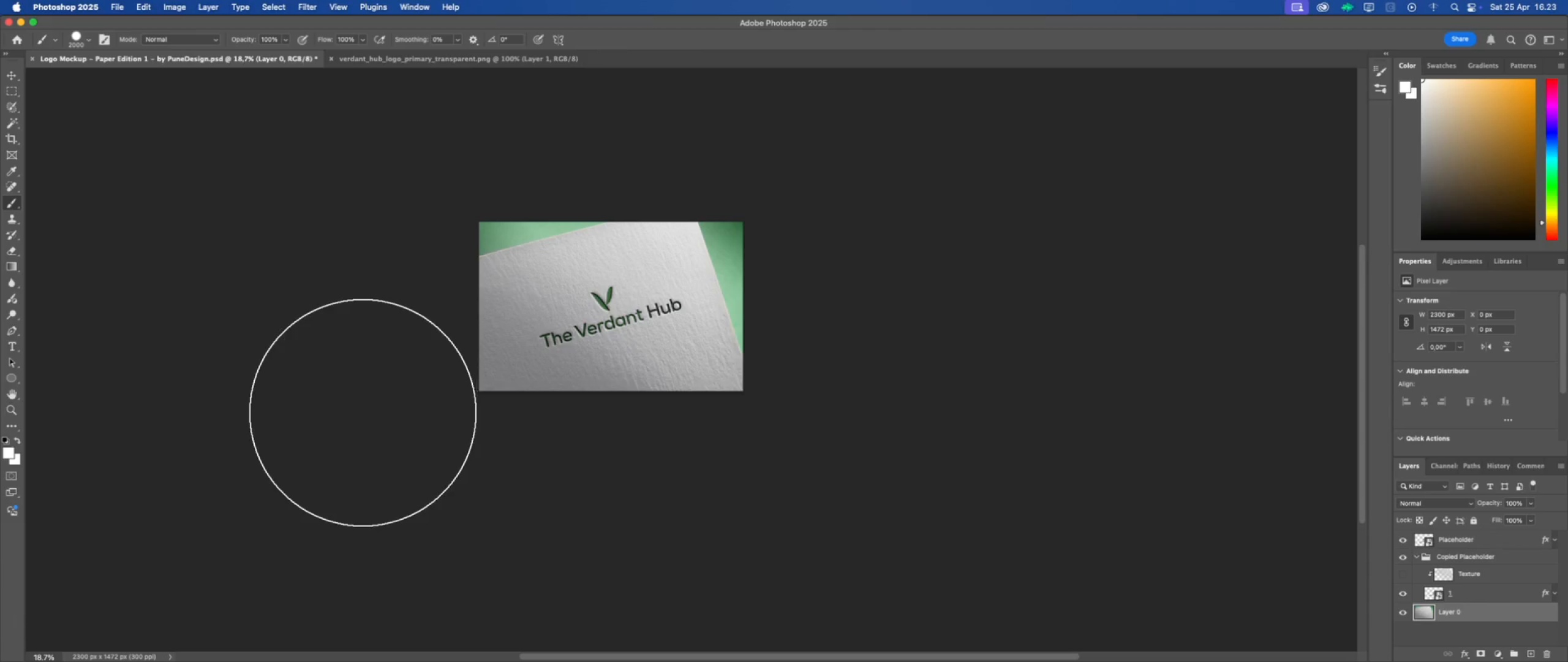 
key(BracketRight)
 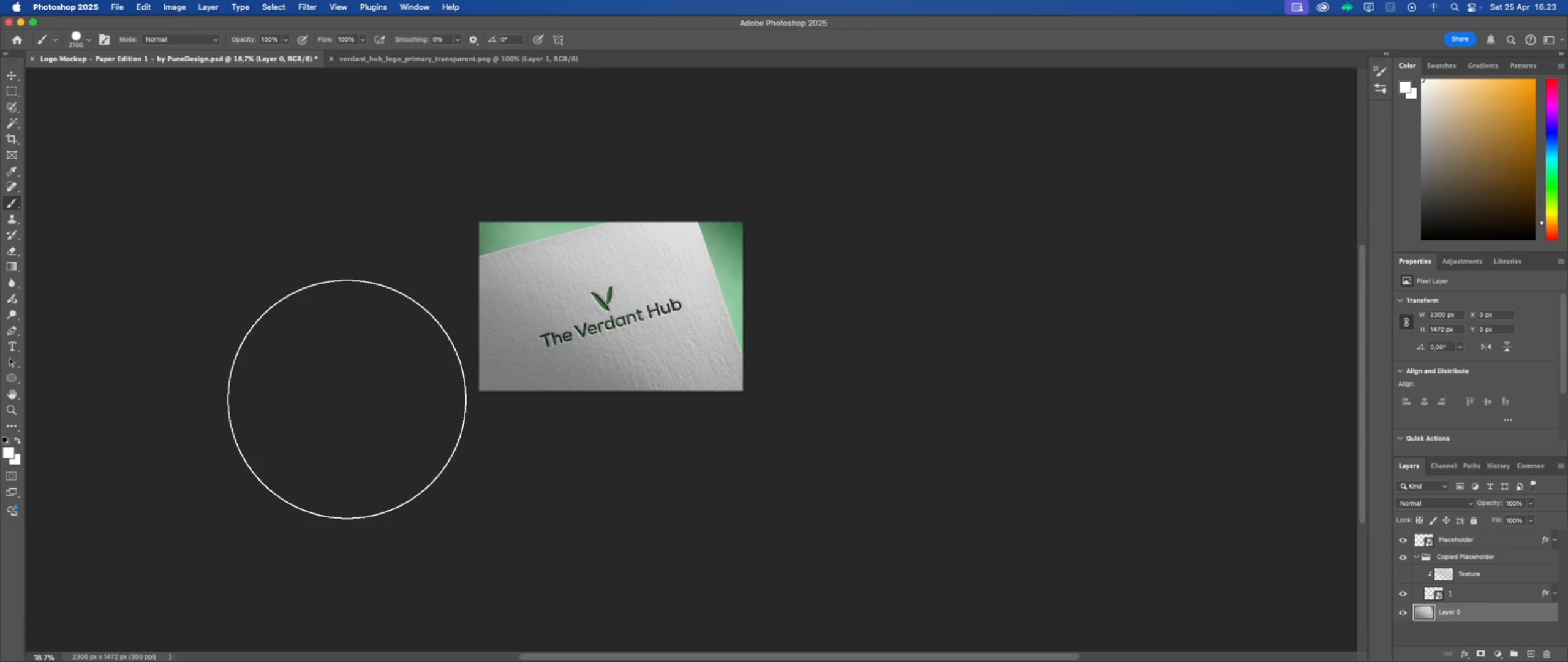 
left_click([347, 399])
 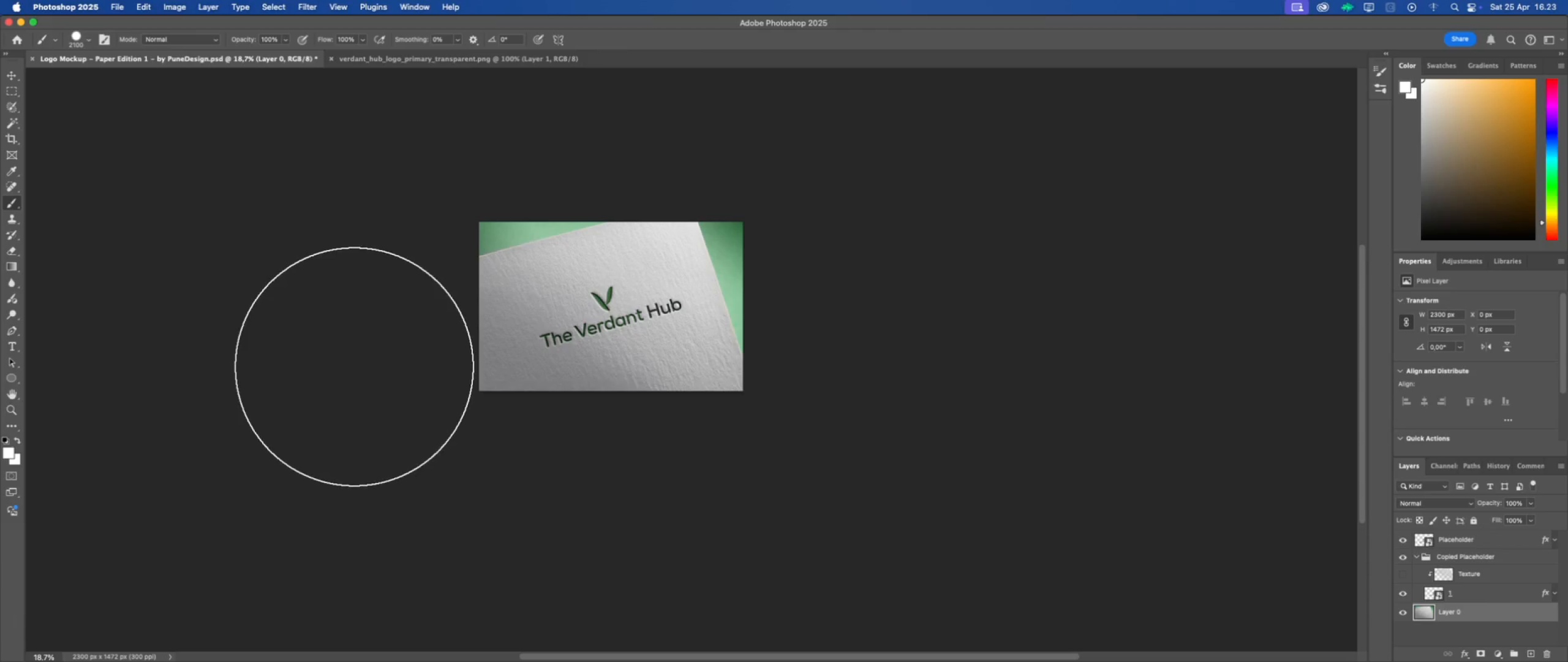 
left_click([358, 362])
 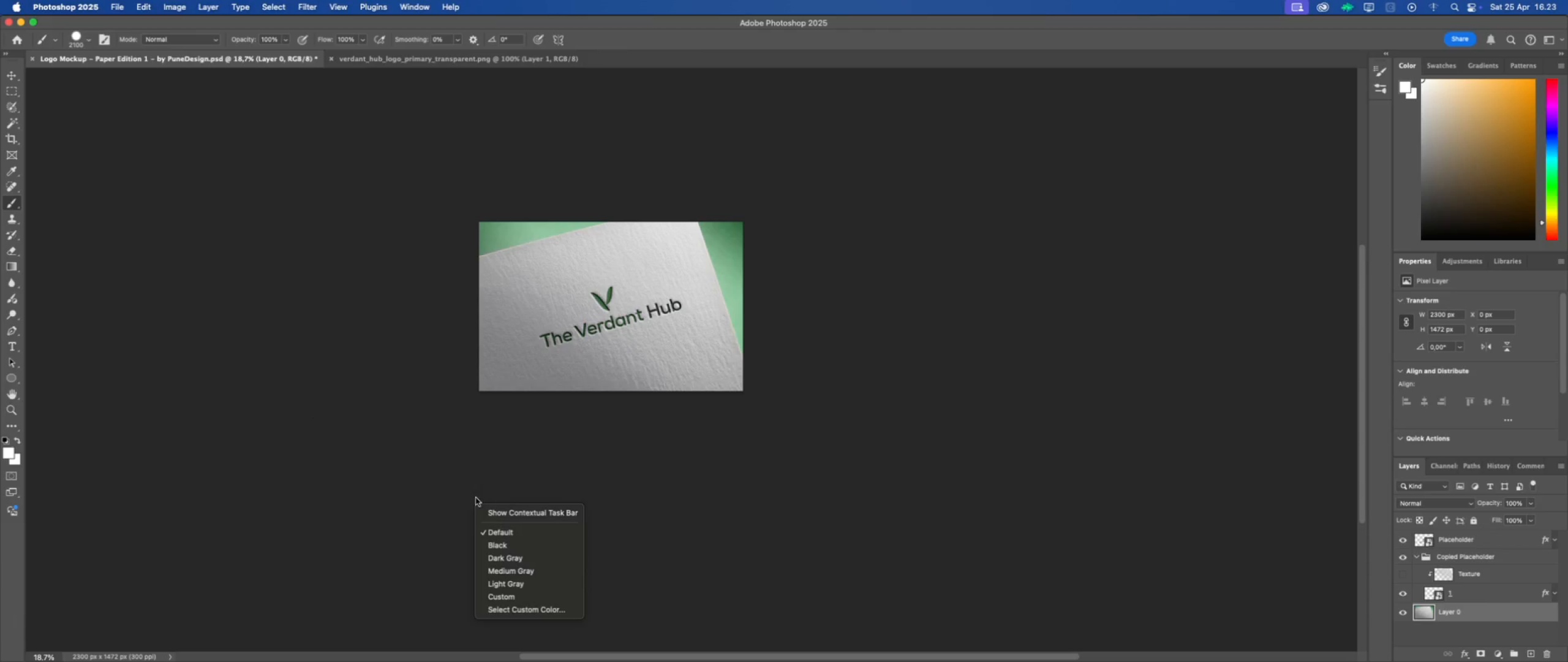 
right_click([531, 367])
 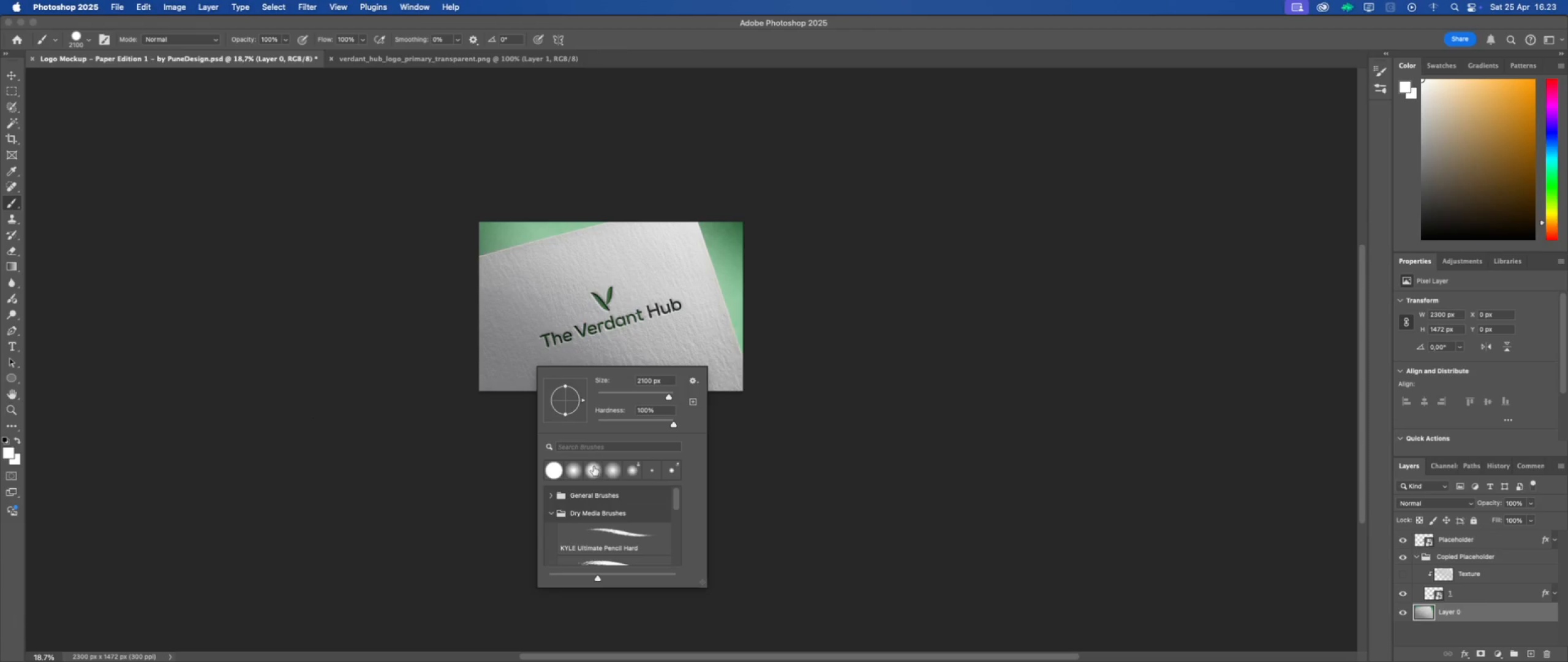 
left_click([578, 471])
 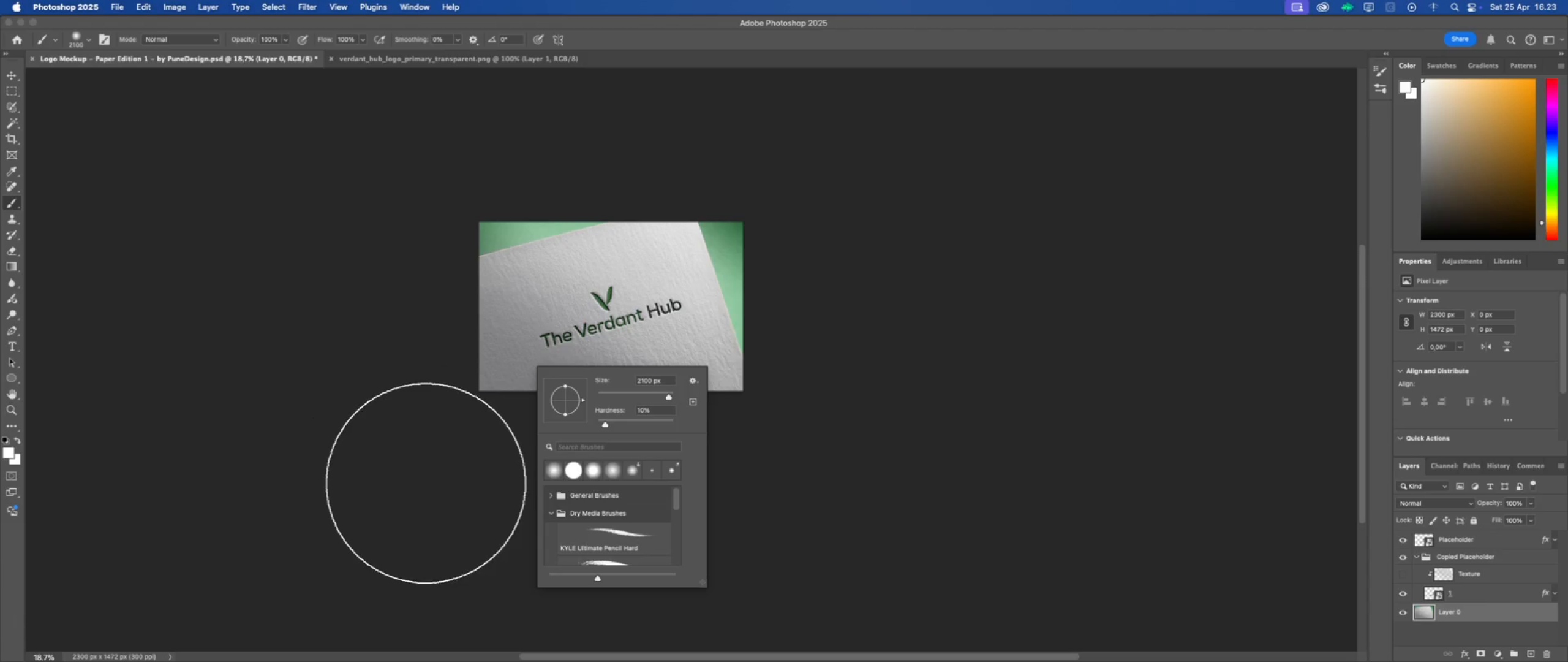 
left_click([435, 482])
 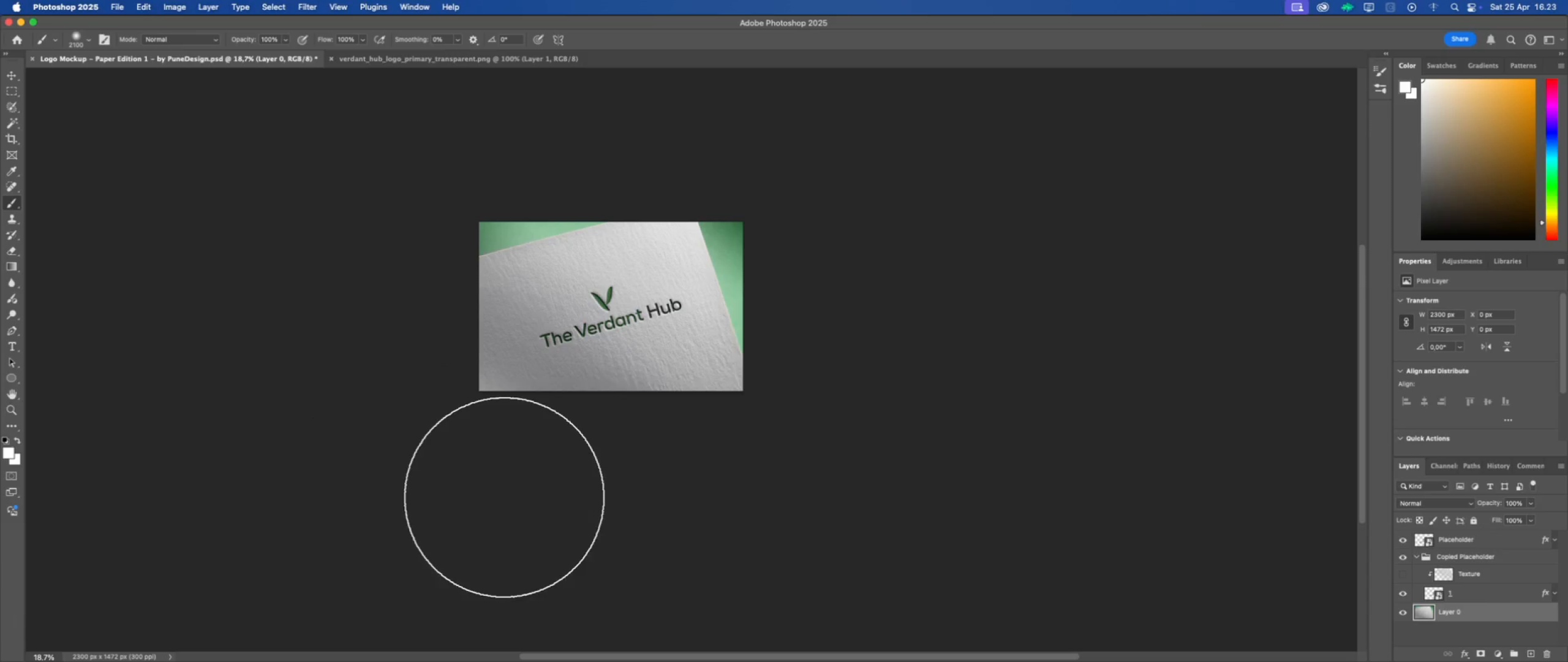 
left_click([532, 498])
 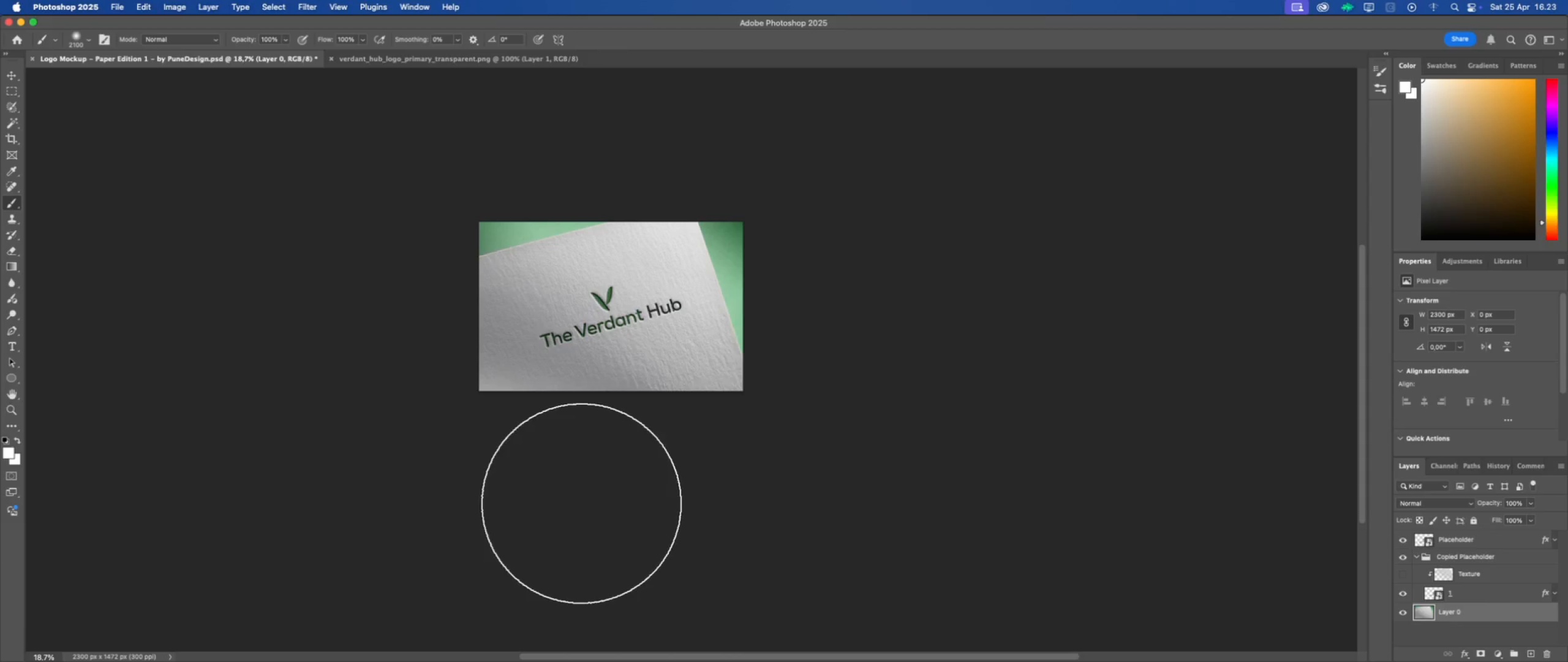 
left_click([589, 502])
 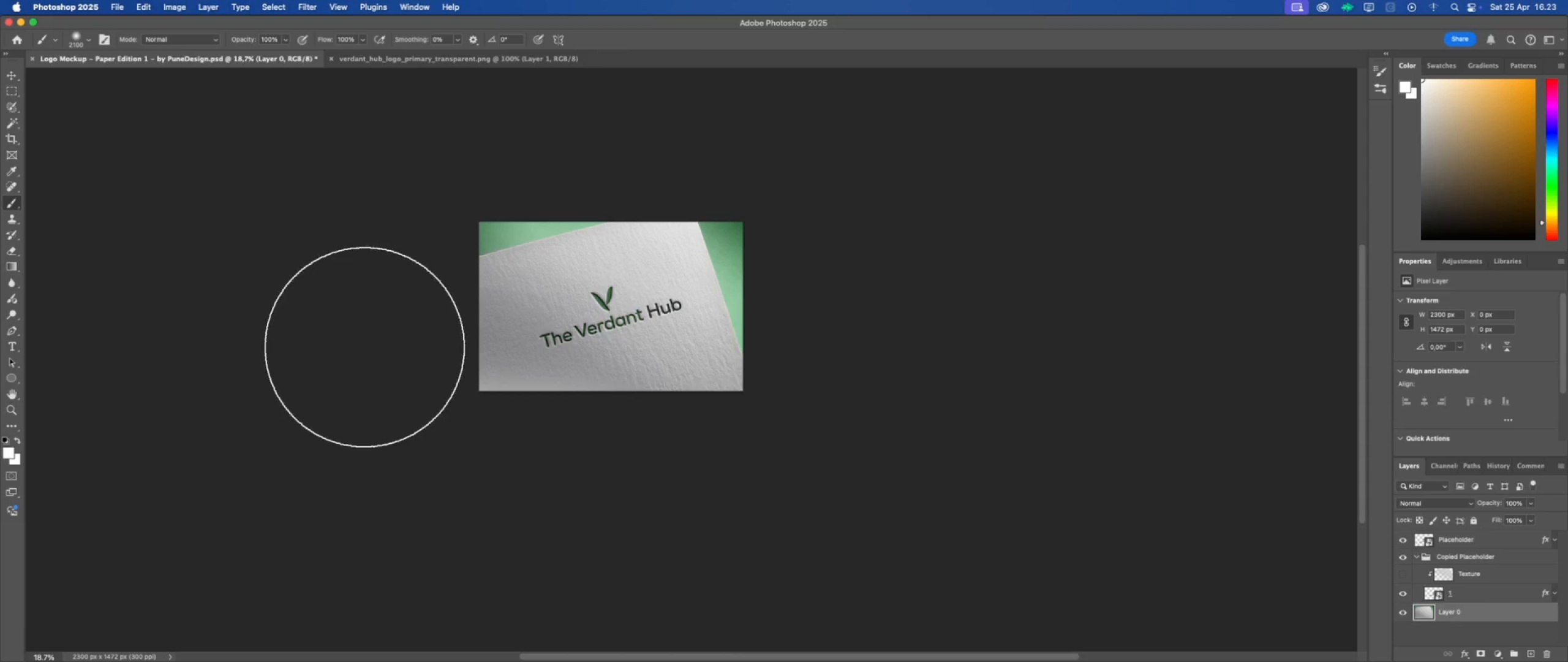 
left_click([368, 336])
 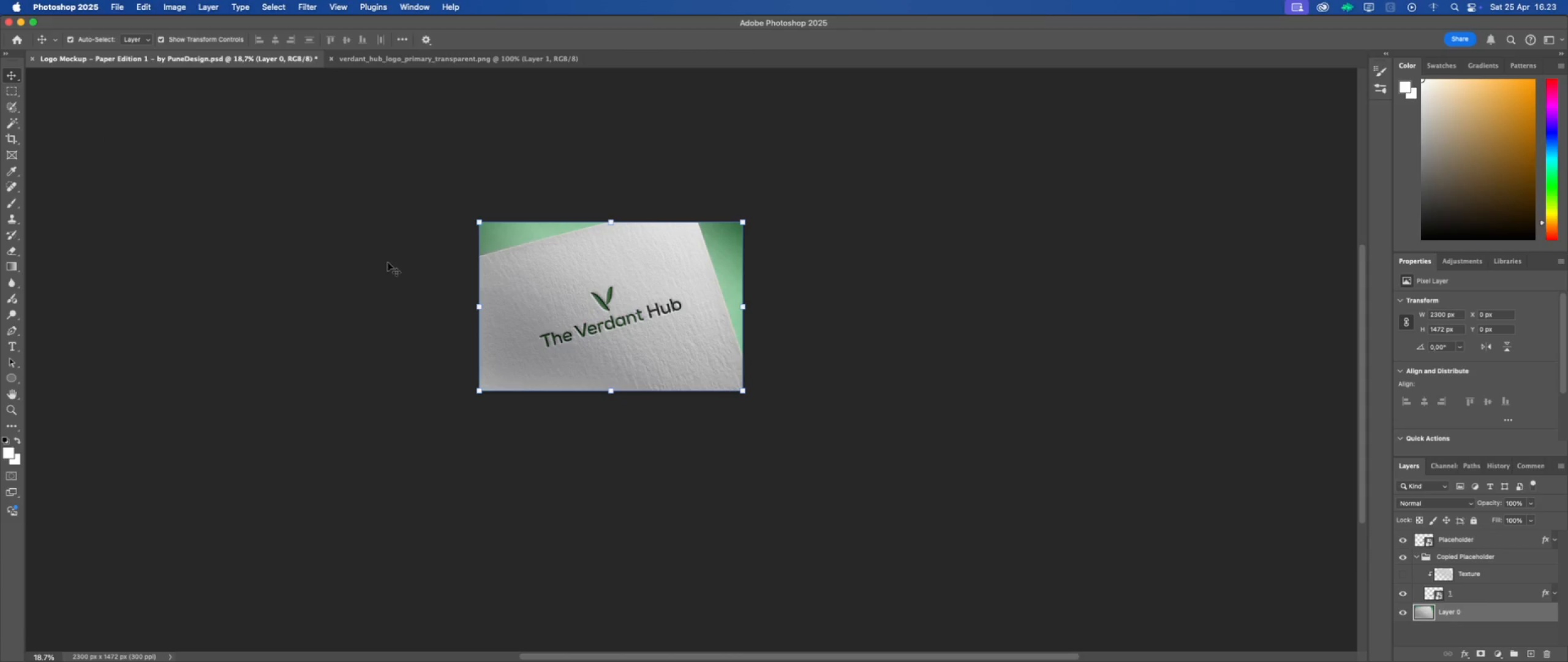 
hold_key(key=OptionLeft, duration=0.9)
scroll: coordinate [542, 248], scroll_direction: up, amount: 6.0
 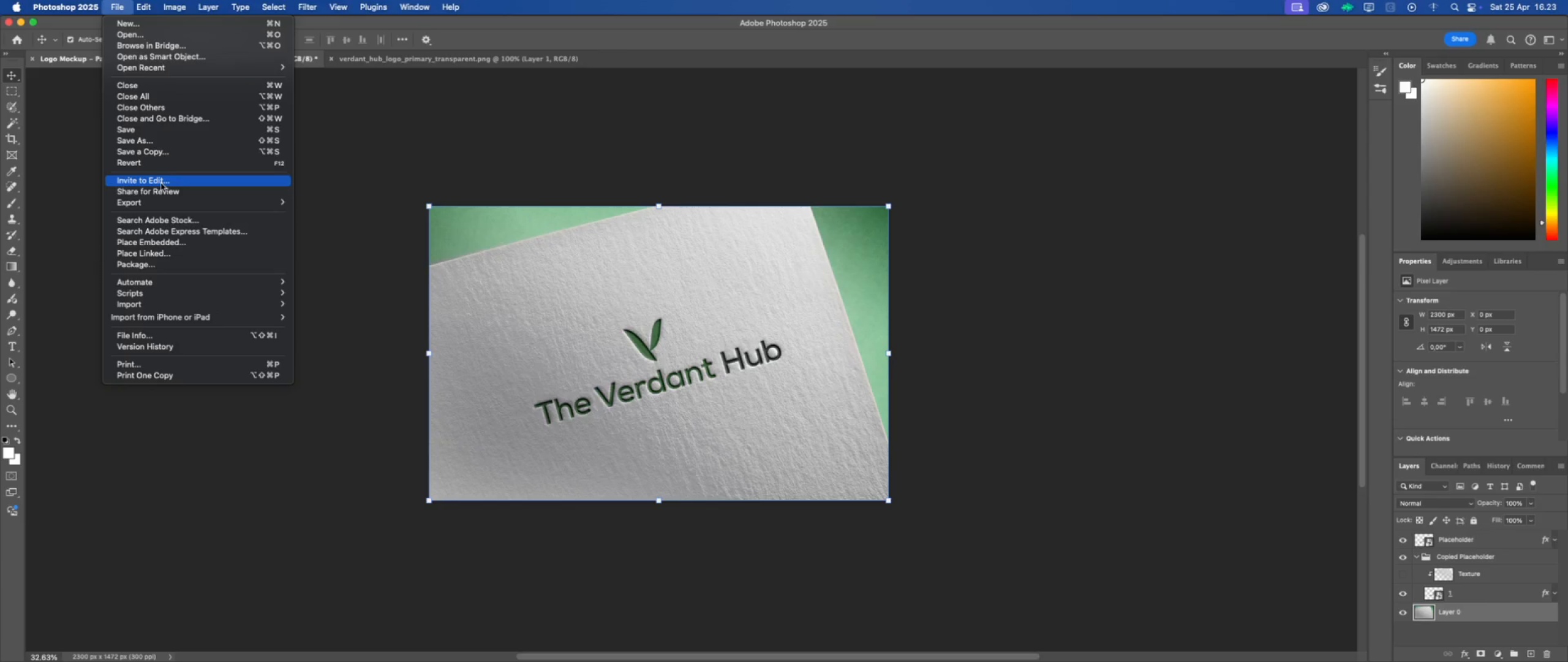 
left_click([307, 215])
 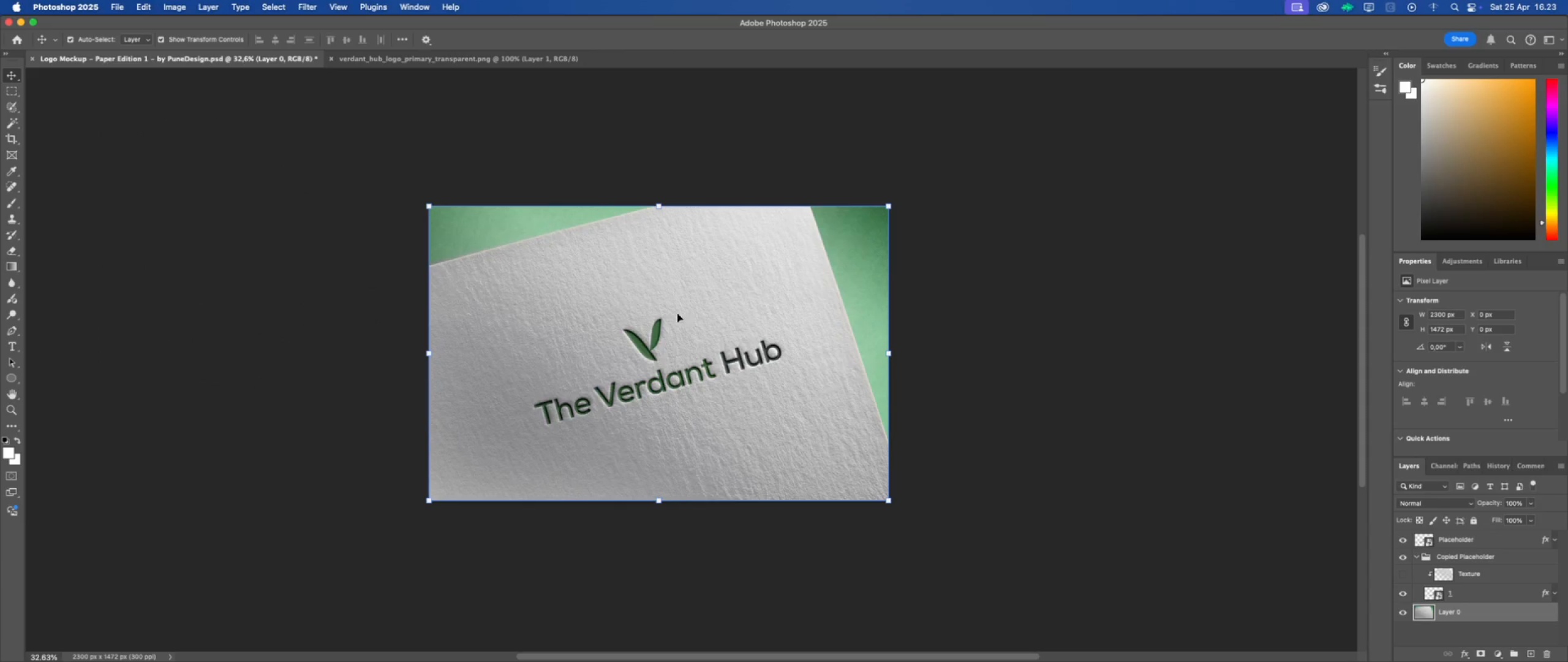 
mouse_move([1016, 379])
 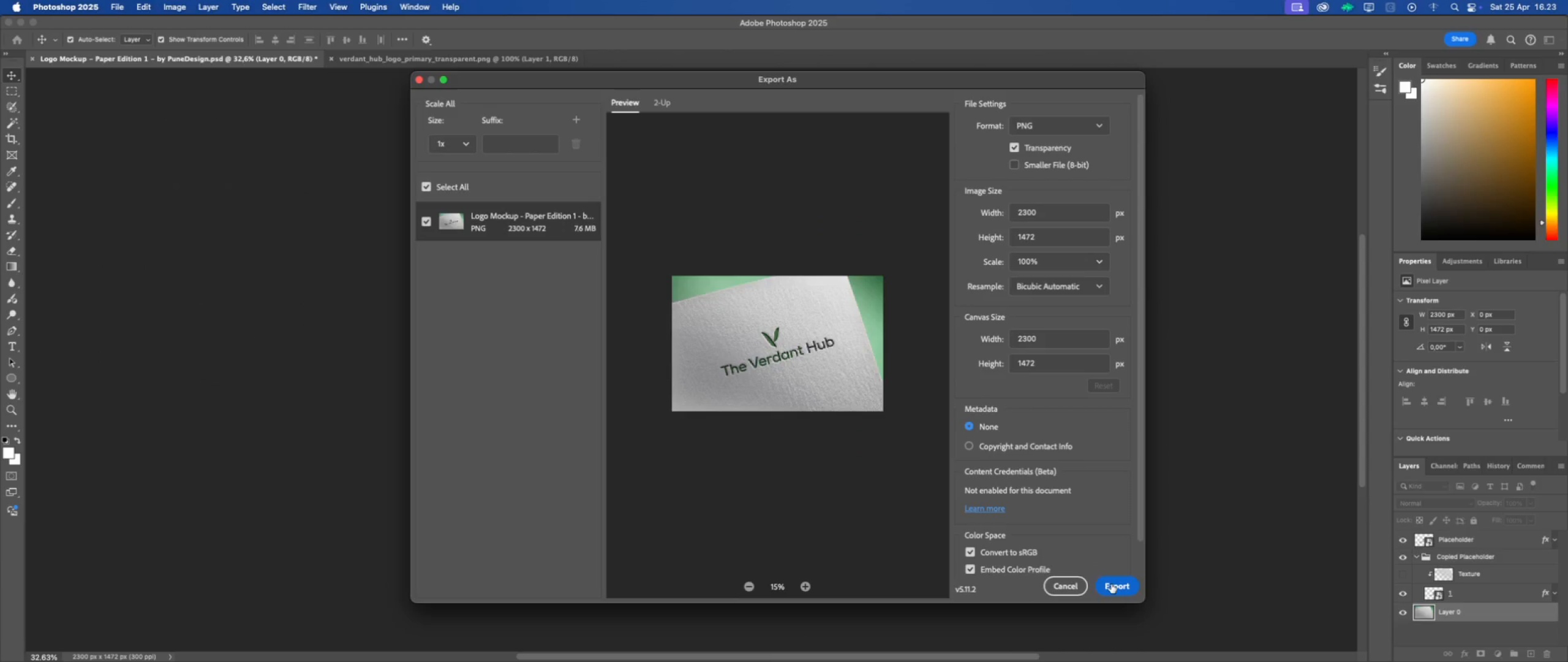 
left_click([1111, 584])
 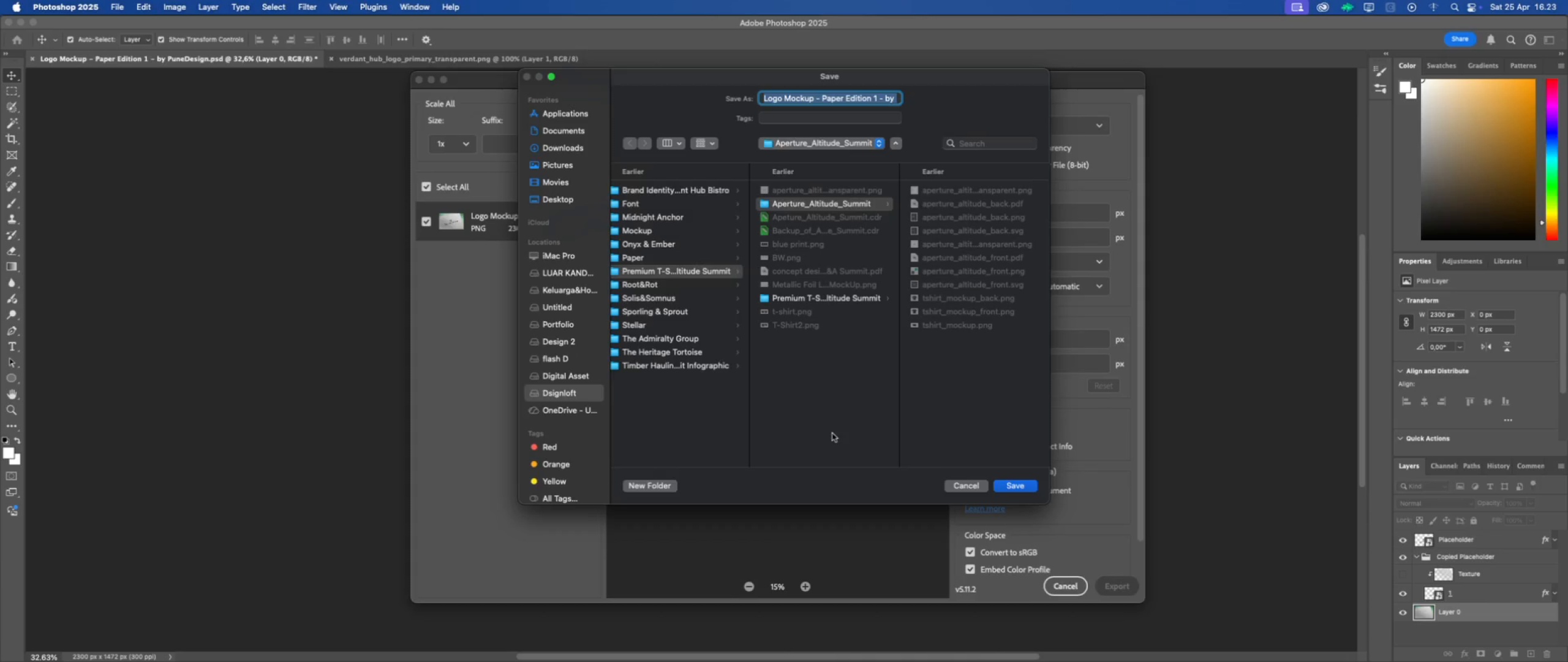 
left_click([675, 191])
 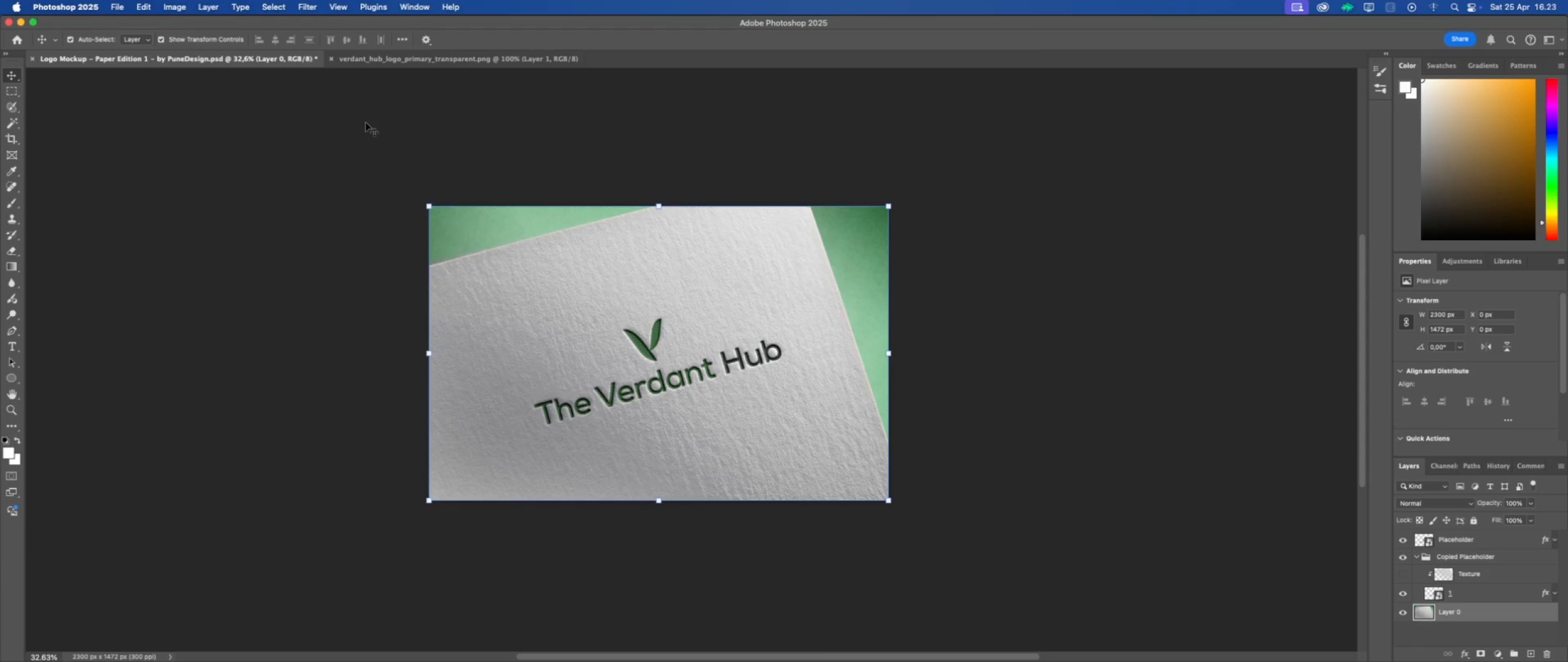 
wait(7.2)
 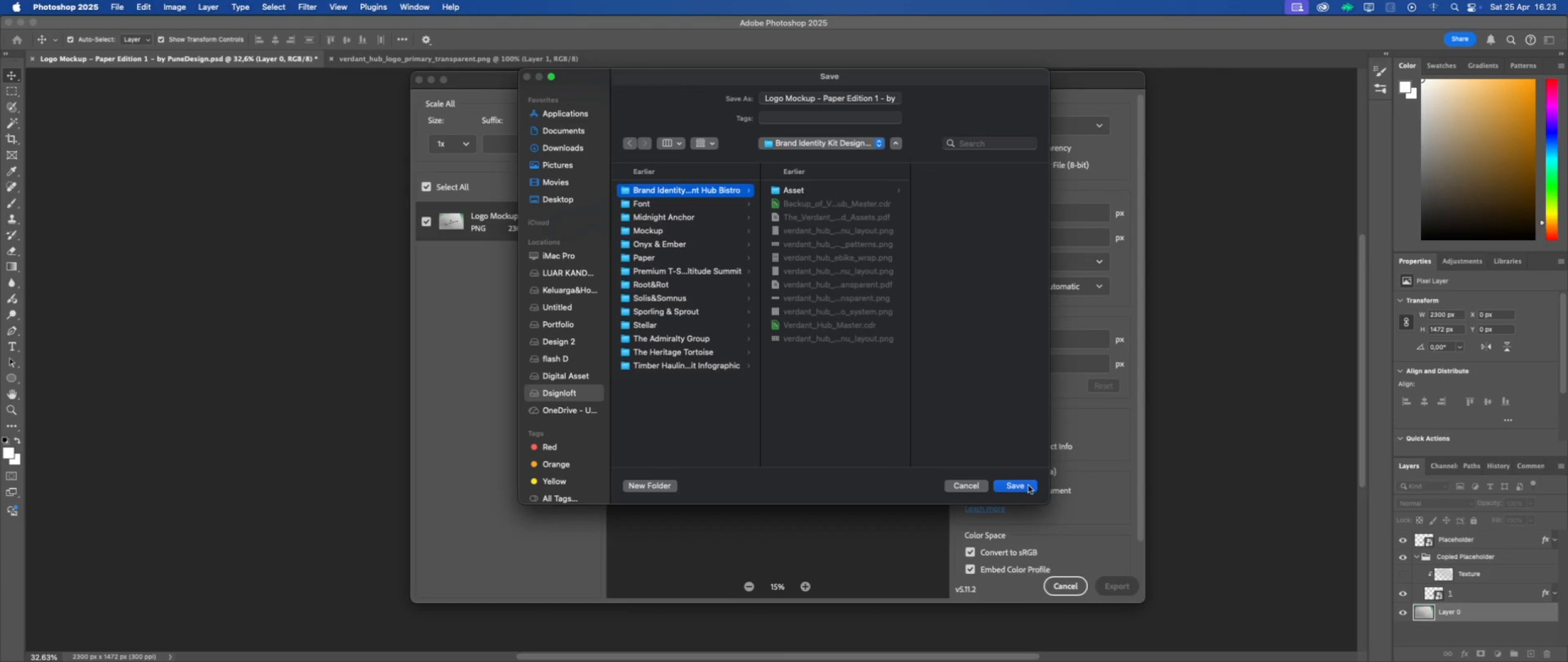 
left_click([30, 60])
 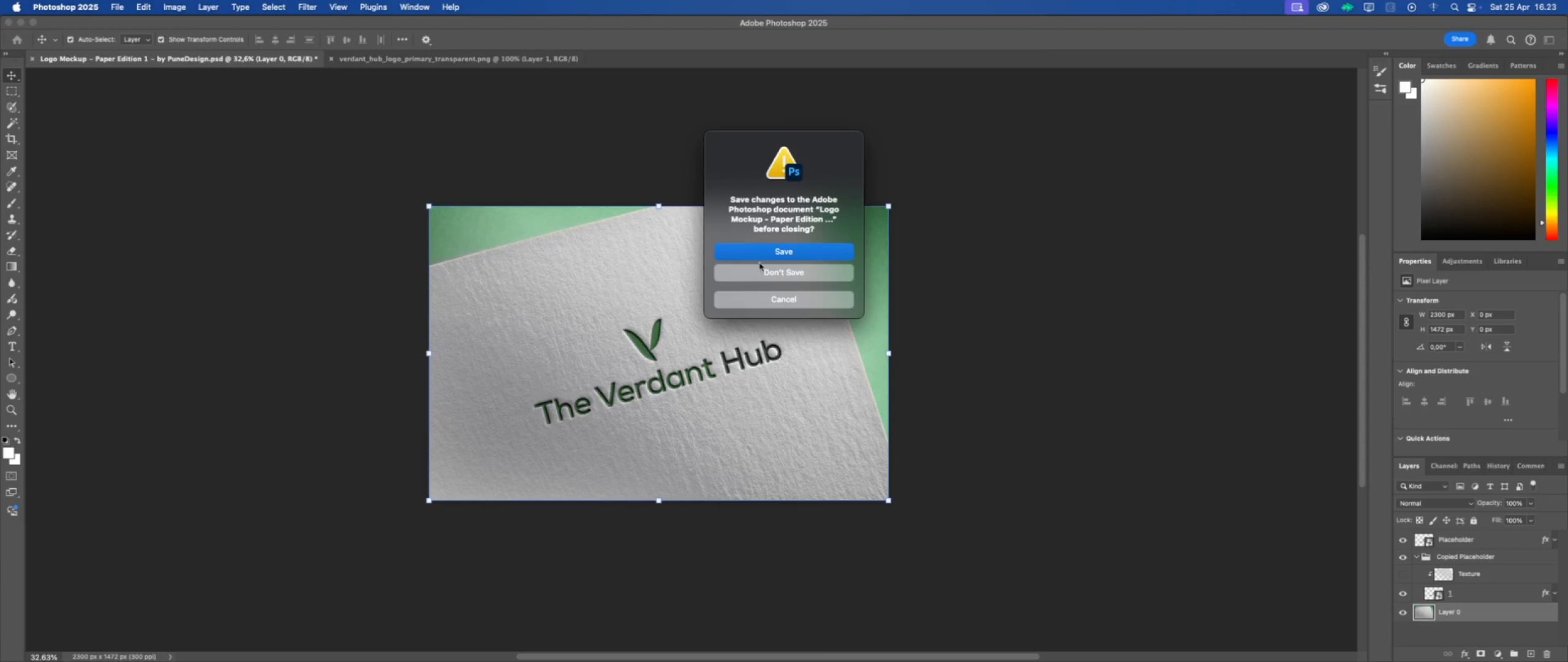 
left_click([764, 272])
 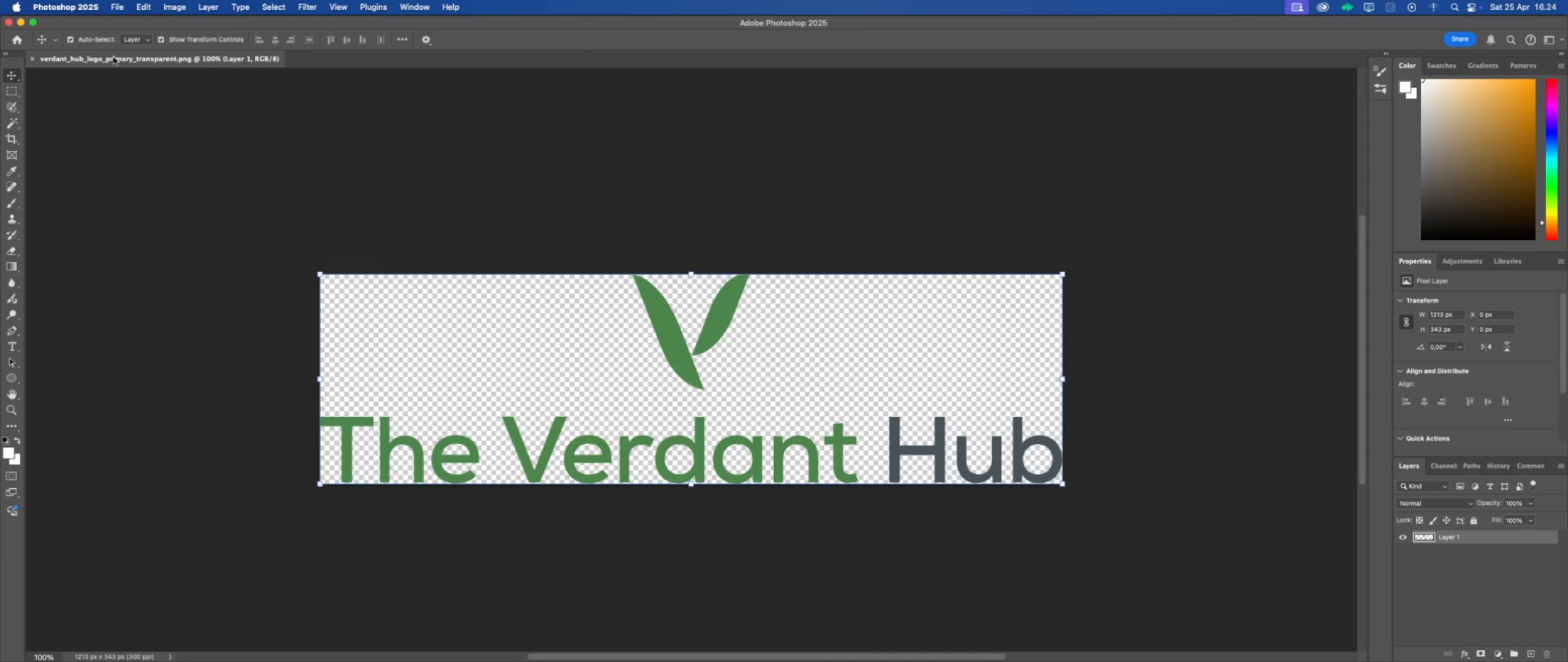 
mouse_move([33, 72])
 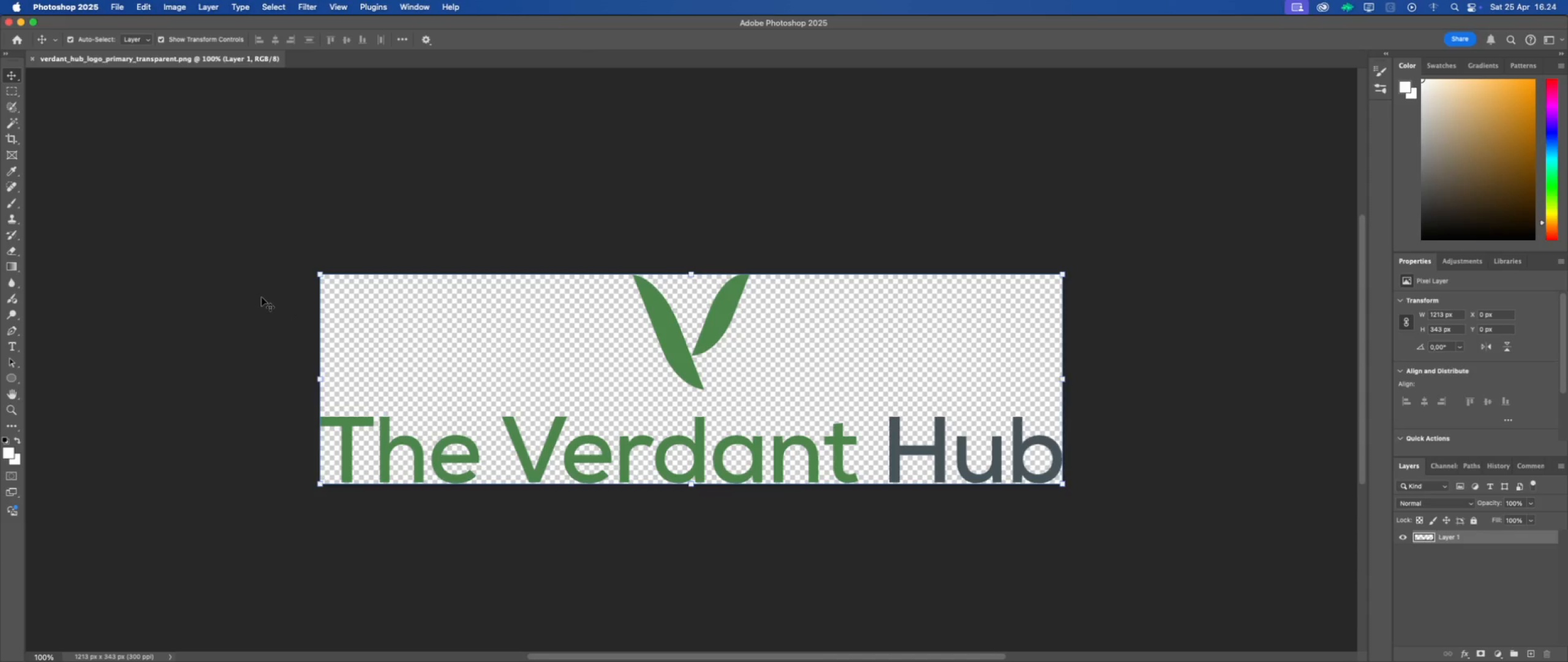 
left_click([262, 297])
 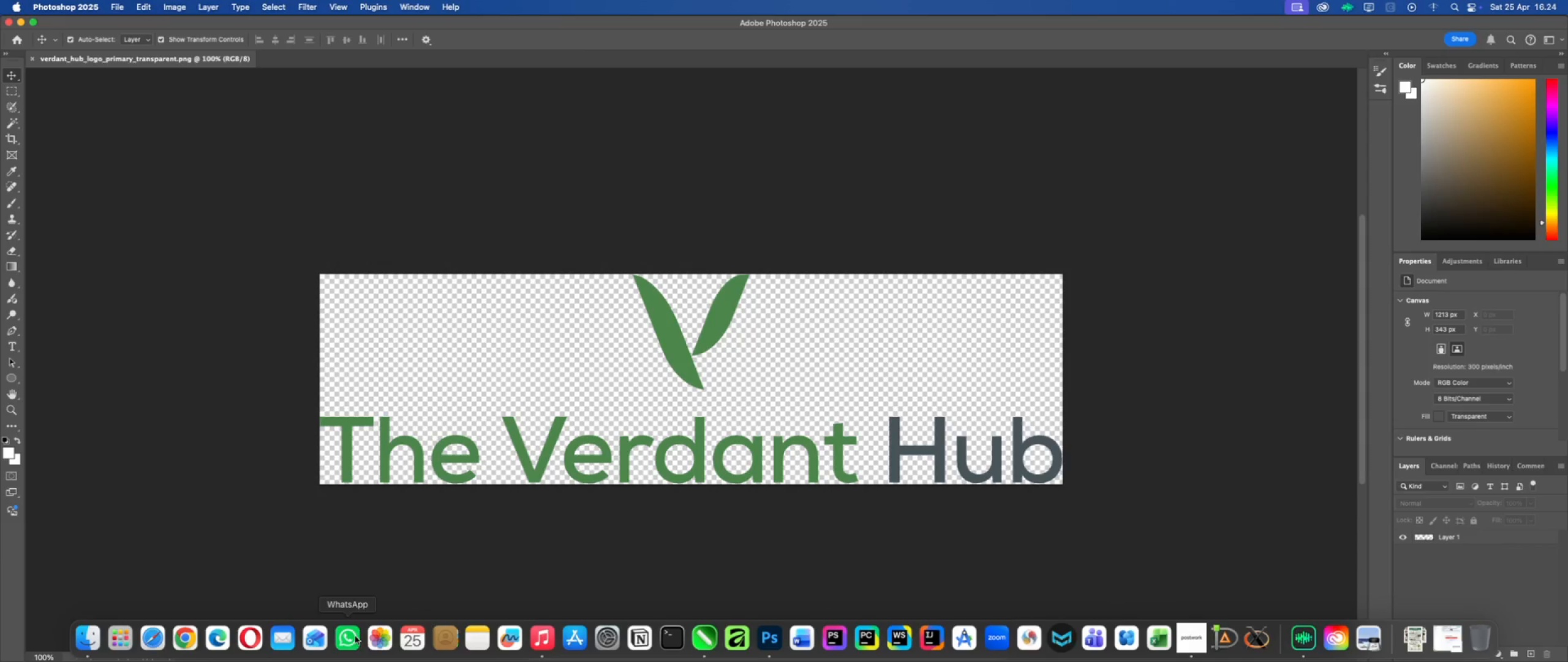 
left_click([710, 645])
 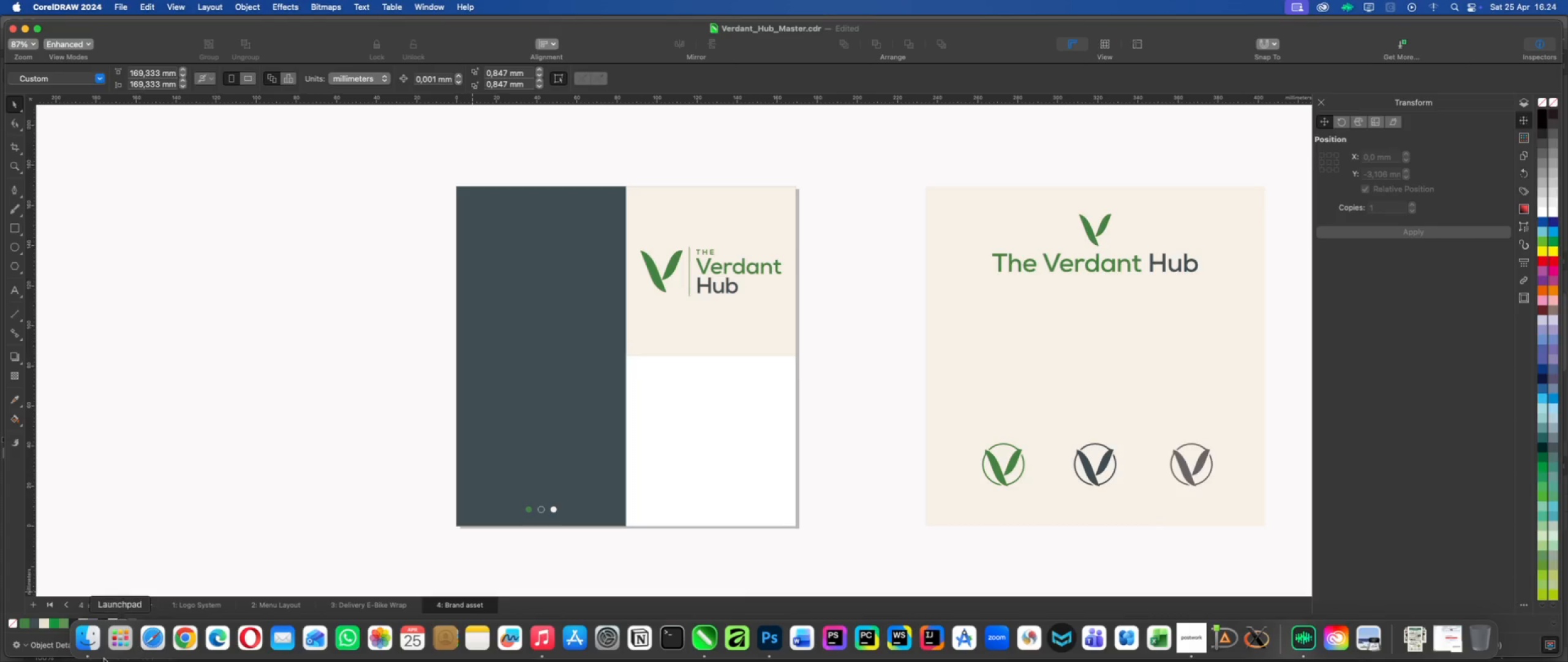 
left_click([81, 642])
 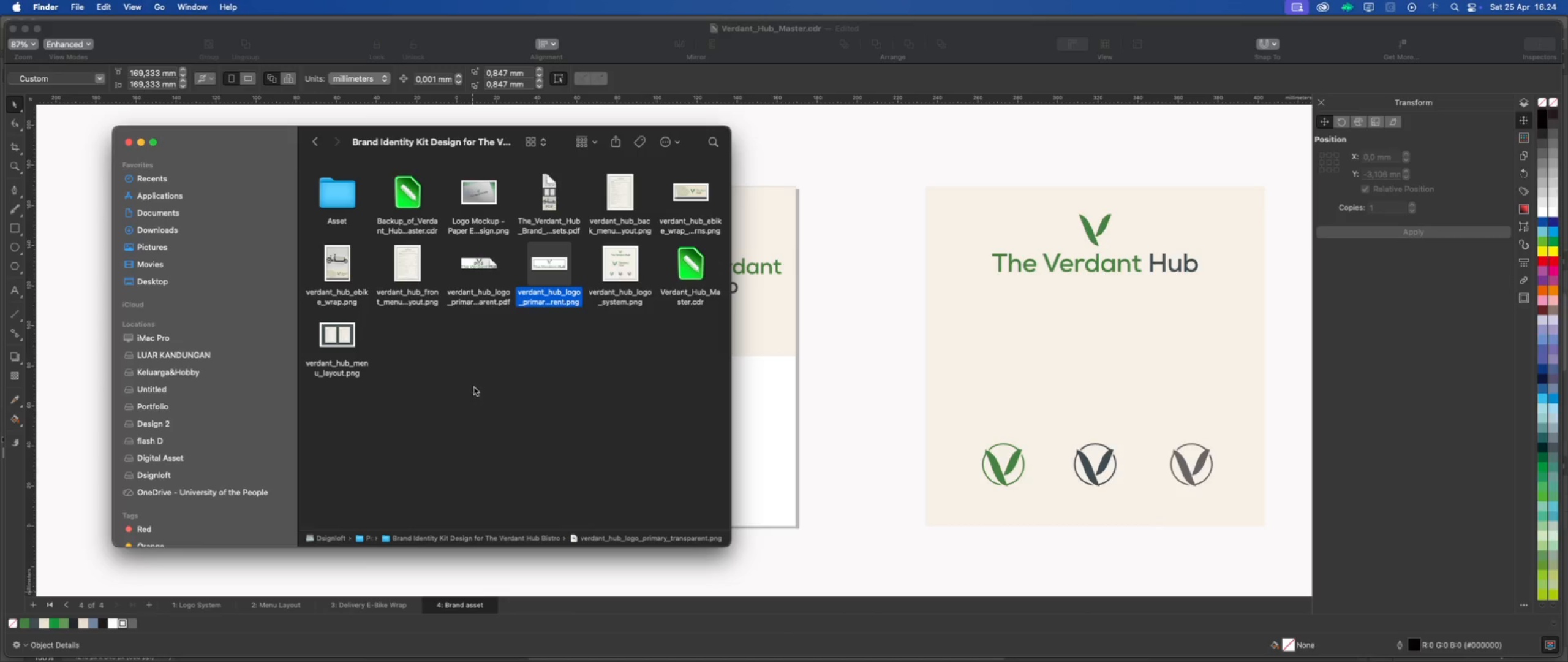 
left_click([486, 374])
 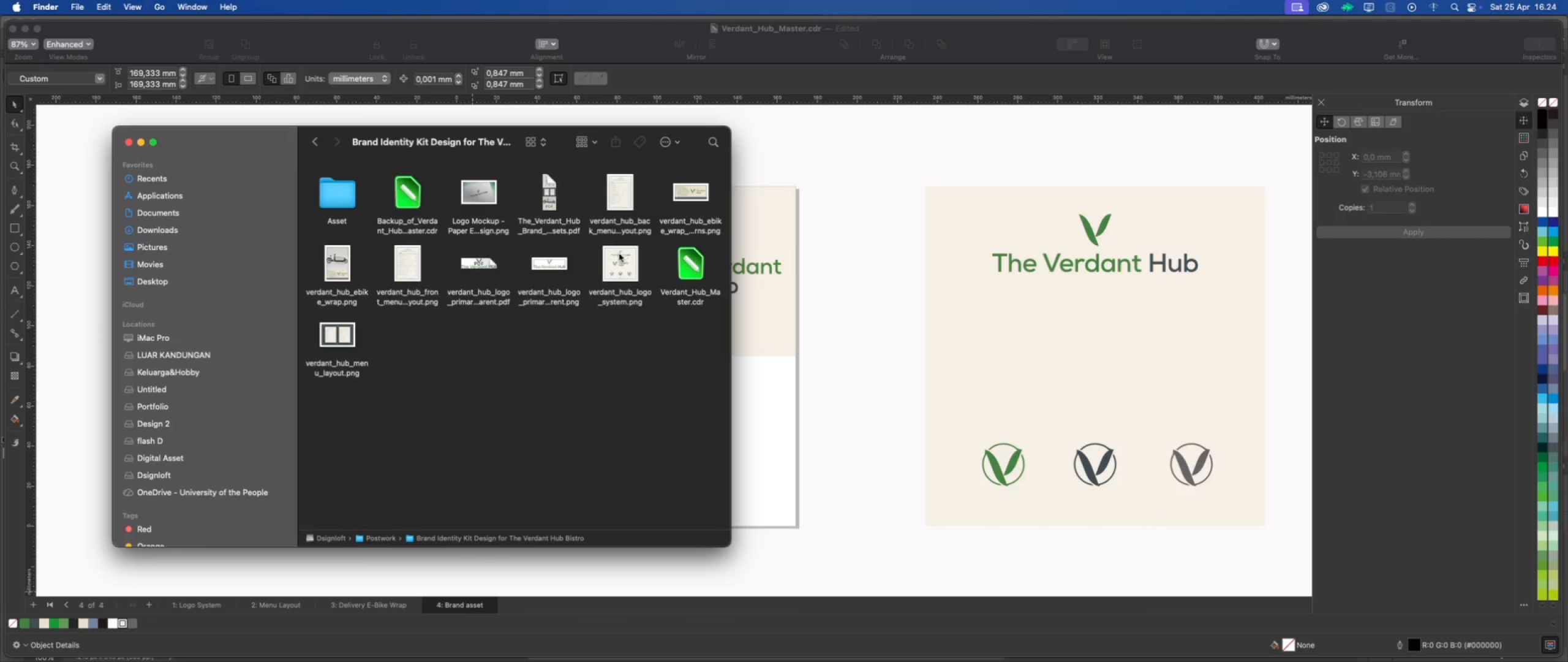 
left_click([476, 196])
 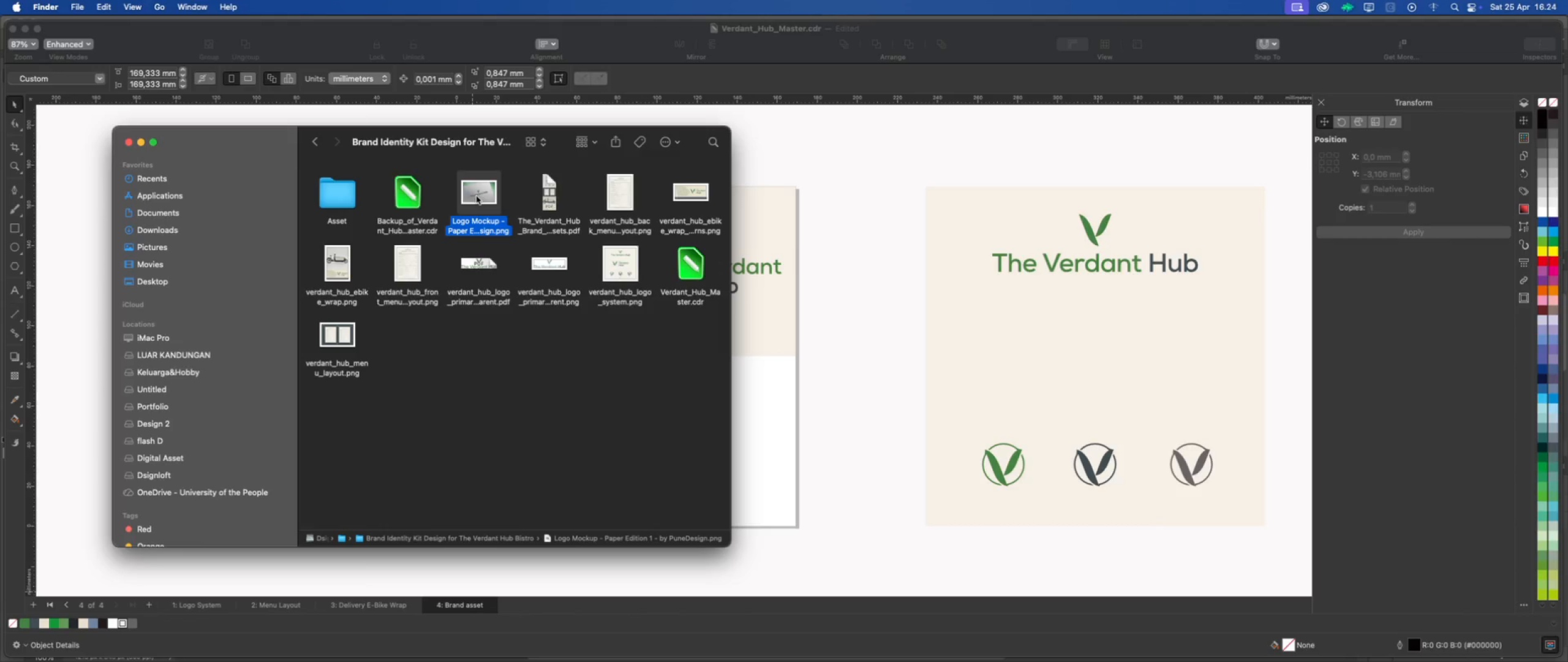 
left_click_drag(start_coordinate=[477, 196], to_coordinate=[868, 228])
 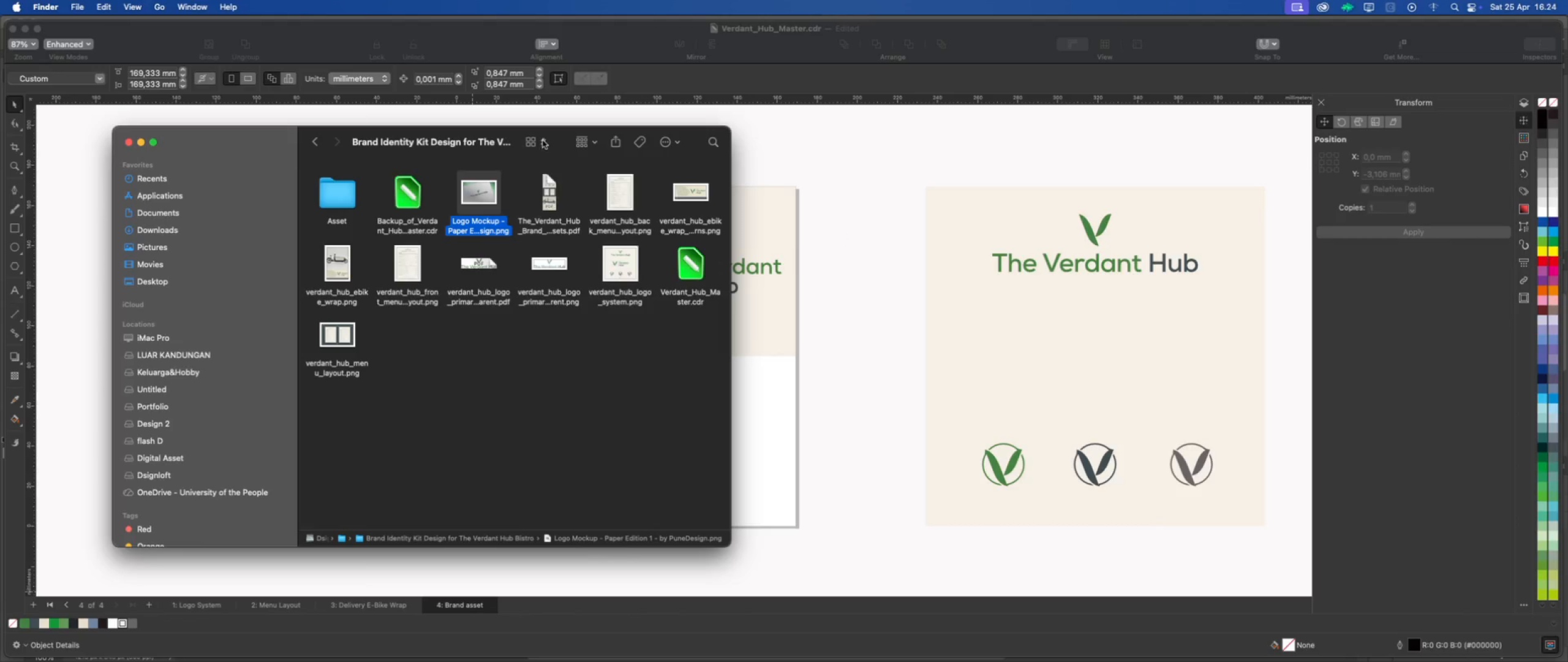 
left_click_drag(start_coordinate=[556, 134], to_coordinate=[597, 273])
 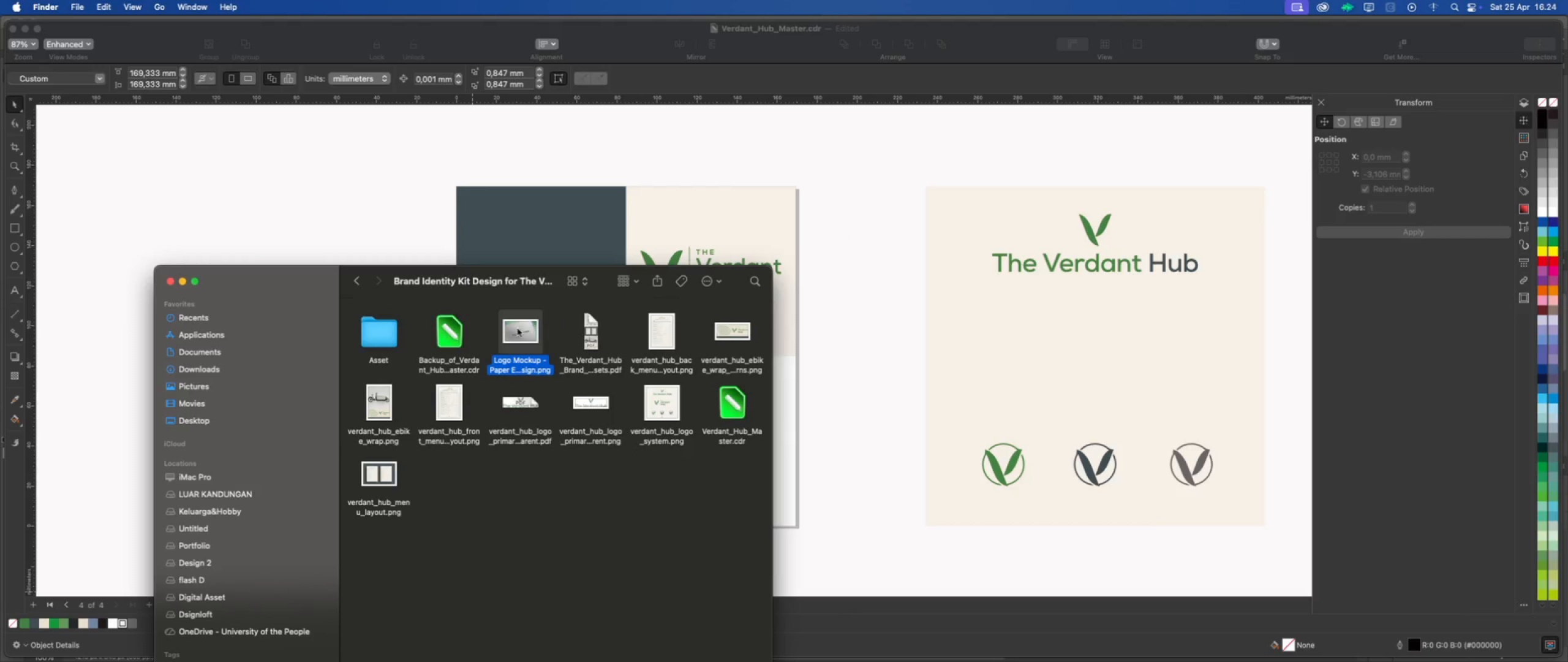 
left_click_drag(start_coordinate=[516, 329], to_coordinate=[272, 157])
 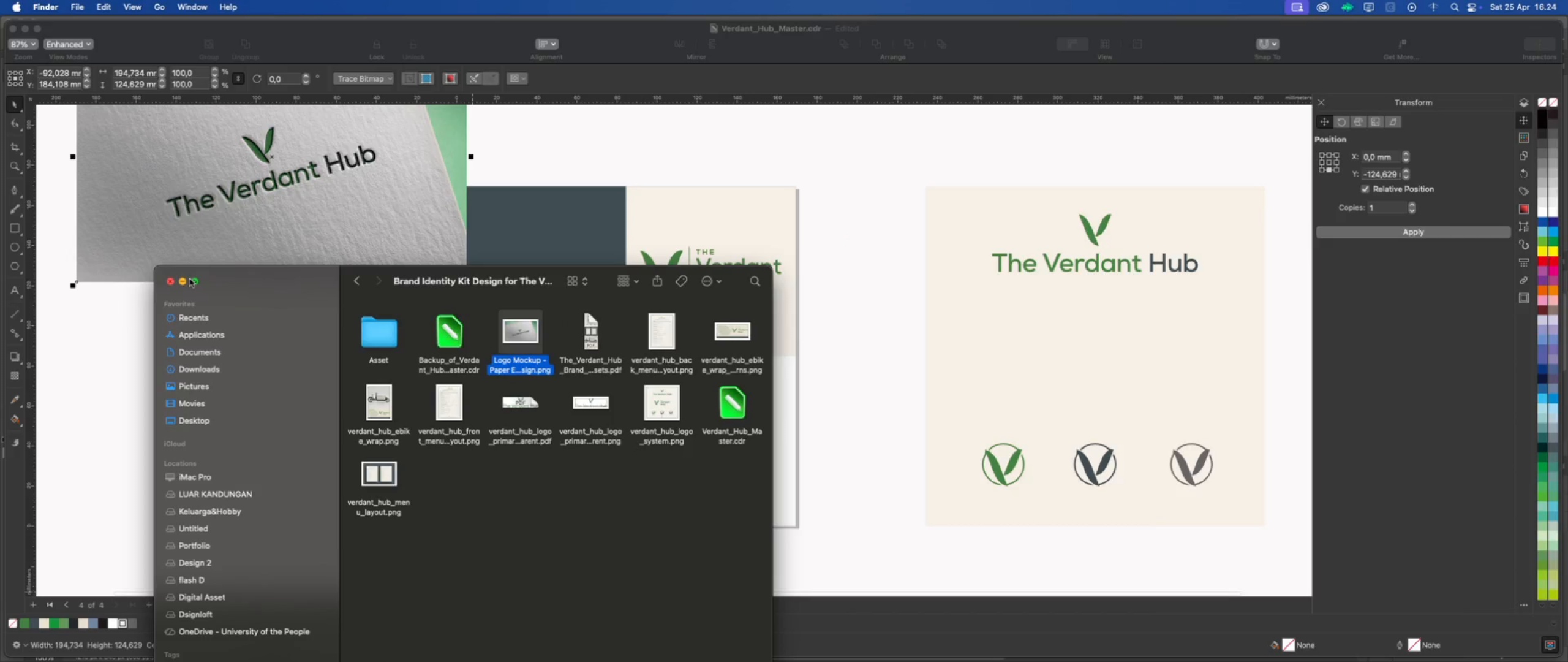 
left_click([186, 280])
 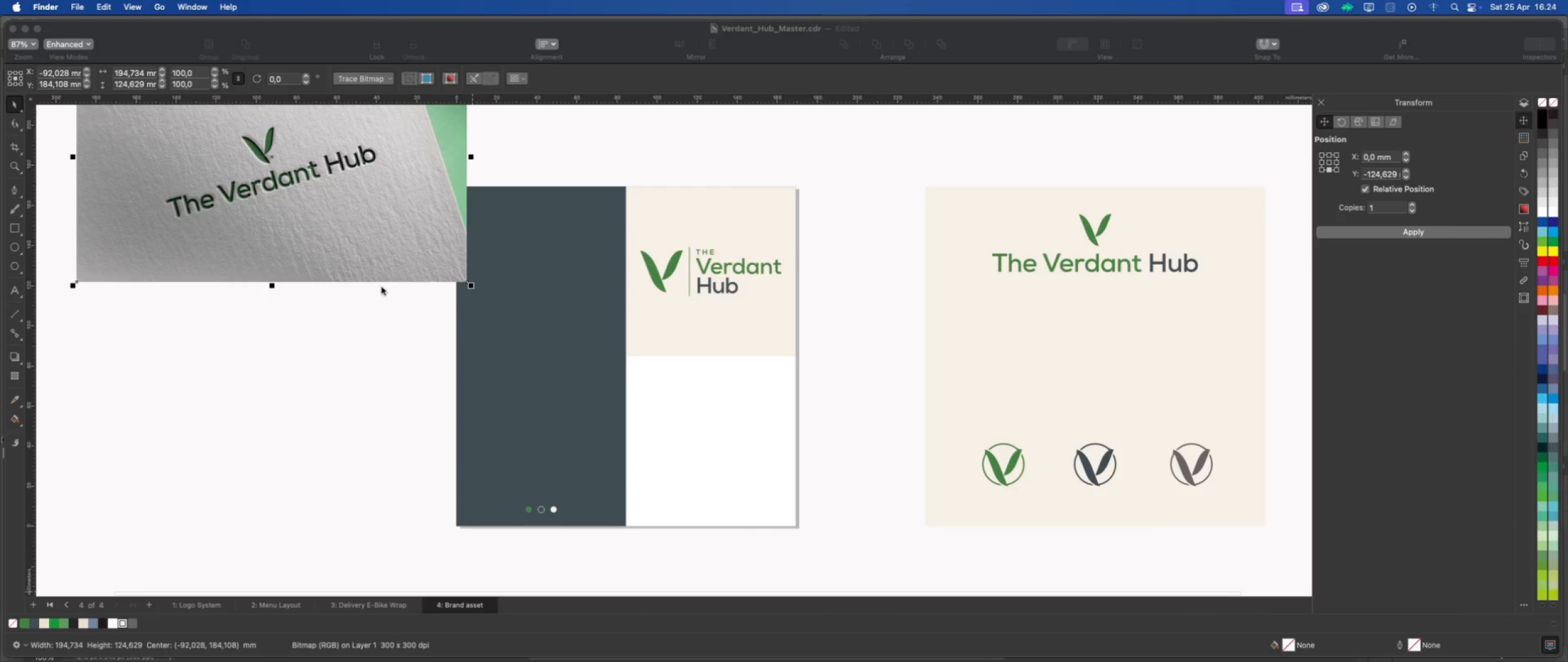 
scroll: coordinate [405, 228], scroll_direction: down, amount: 5.0
 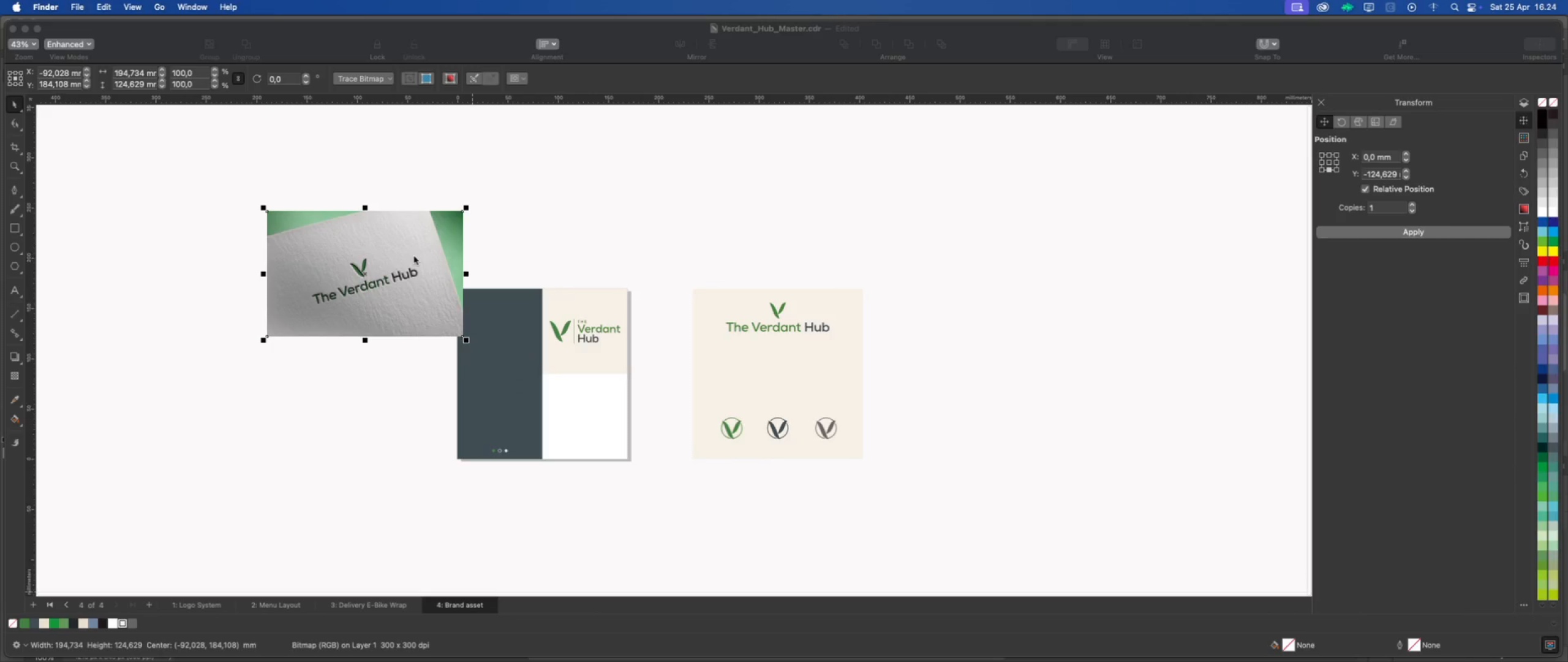 
left_click_drag(start_coordinate=[402, 257], to_coordinate=[573, 175])
 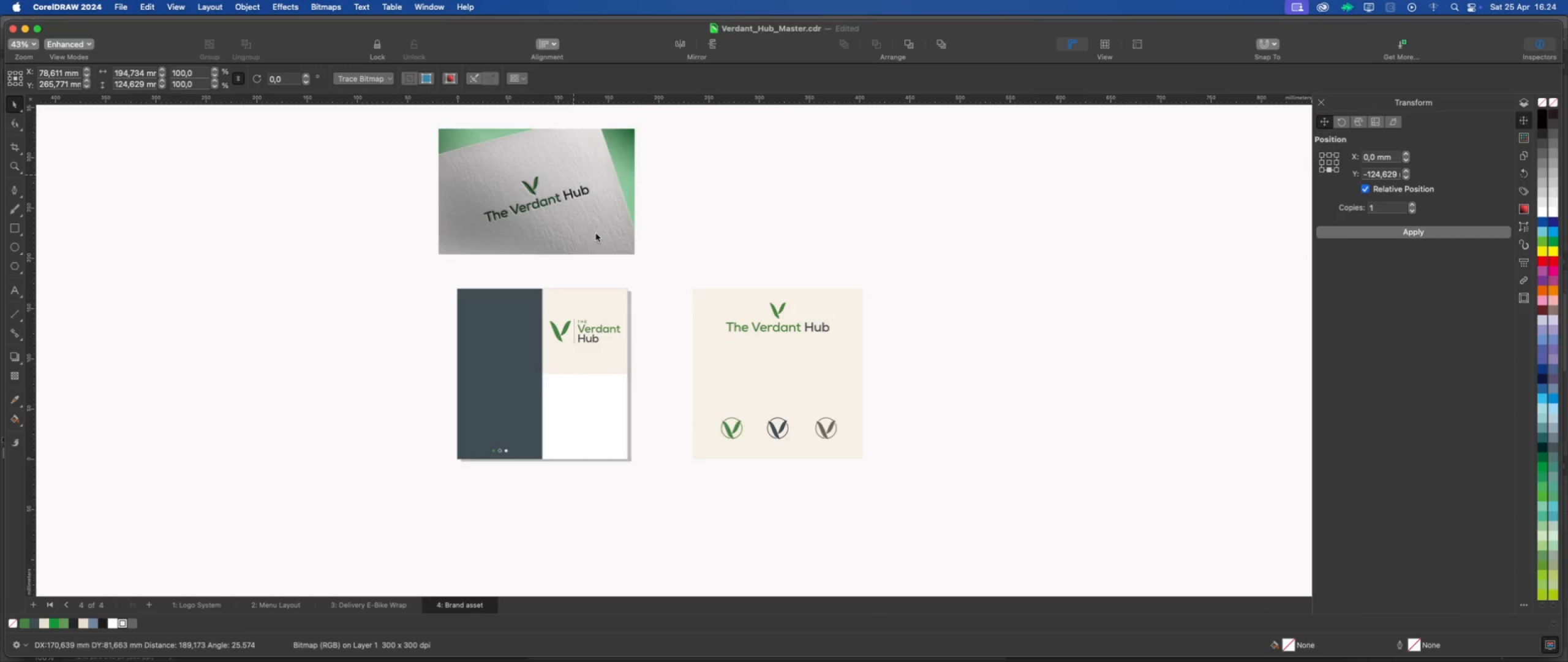 
scroll: coordinate [597, 235], scroll_direction: up, amount: 2.0
 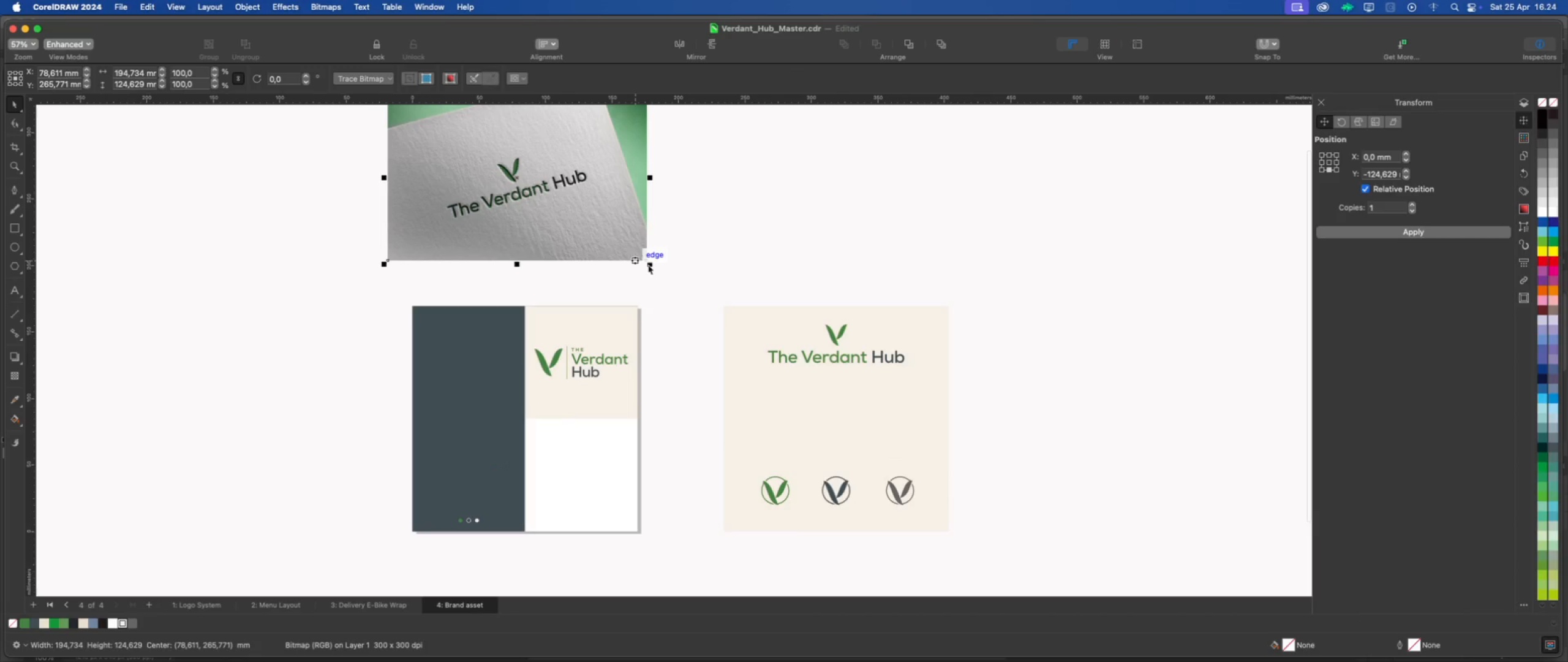 
left_click_drag(start_coordinate=[650, 265], to_coordinate=[643, 325])
 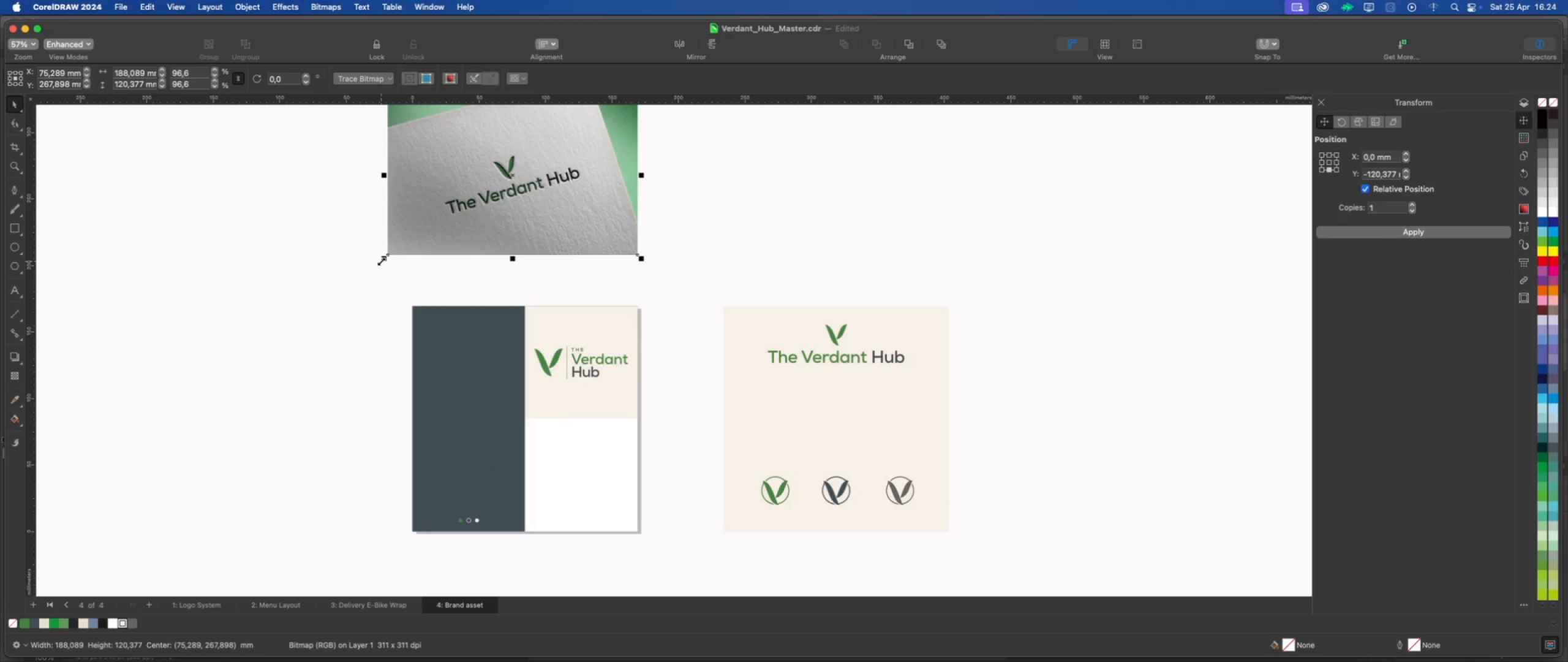 
left_click_drag(start_coordinate=[381, 261], to_coordinate=[405, 321])
 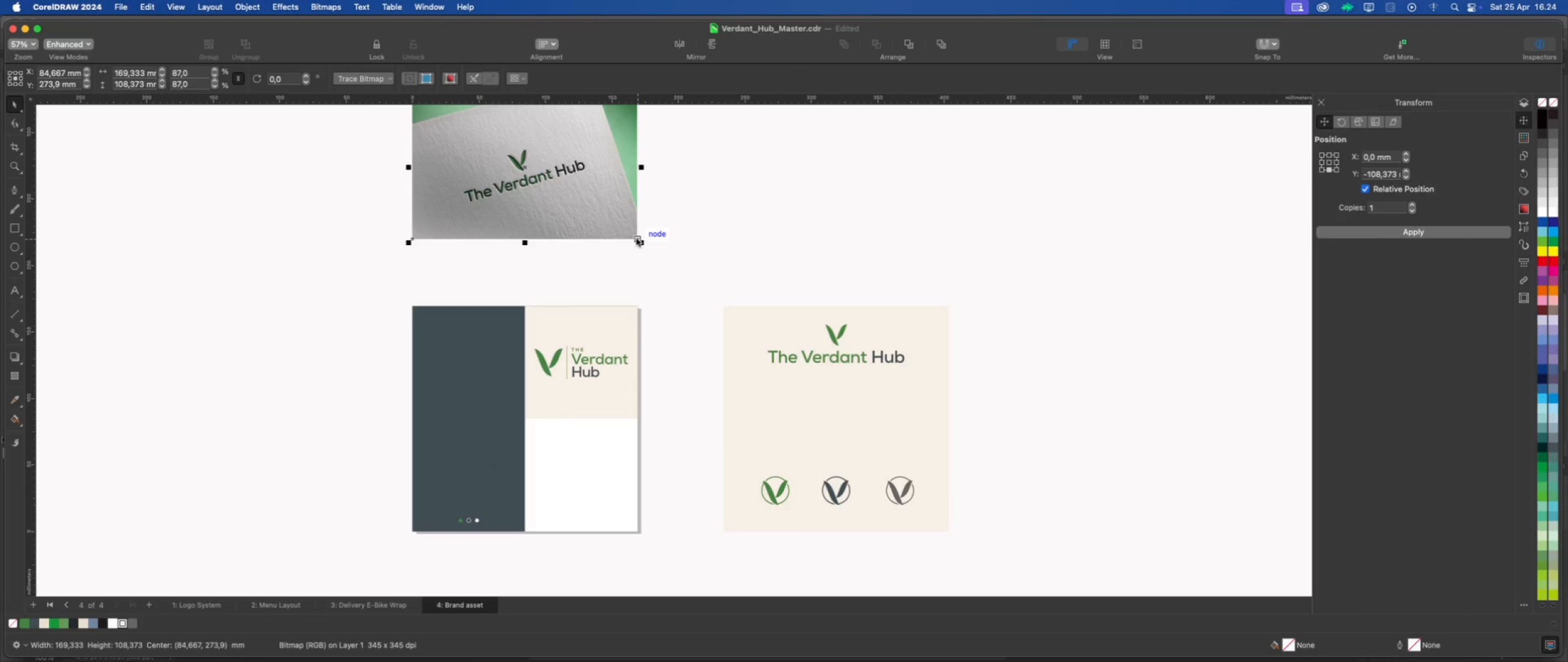 
left_click_drag(start_coordinate=[636, 238], to_coordinate=[638, 306])
 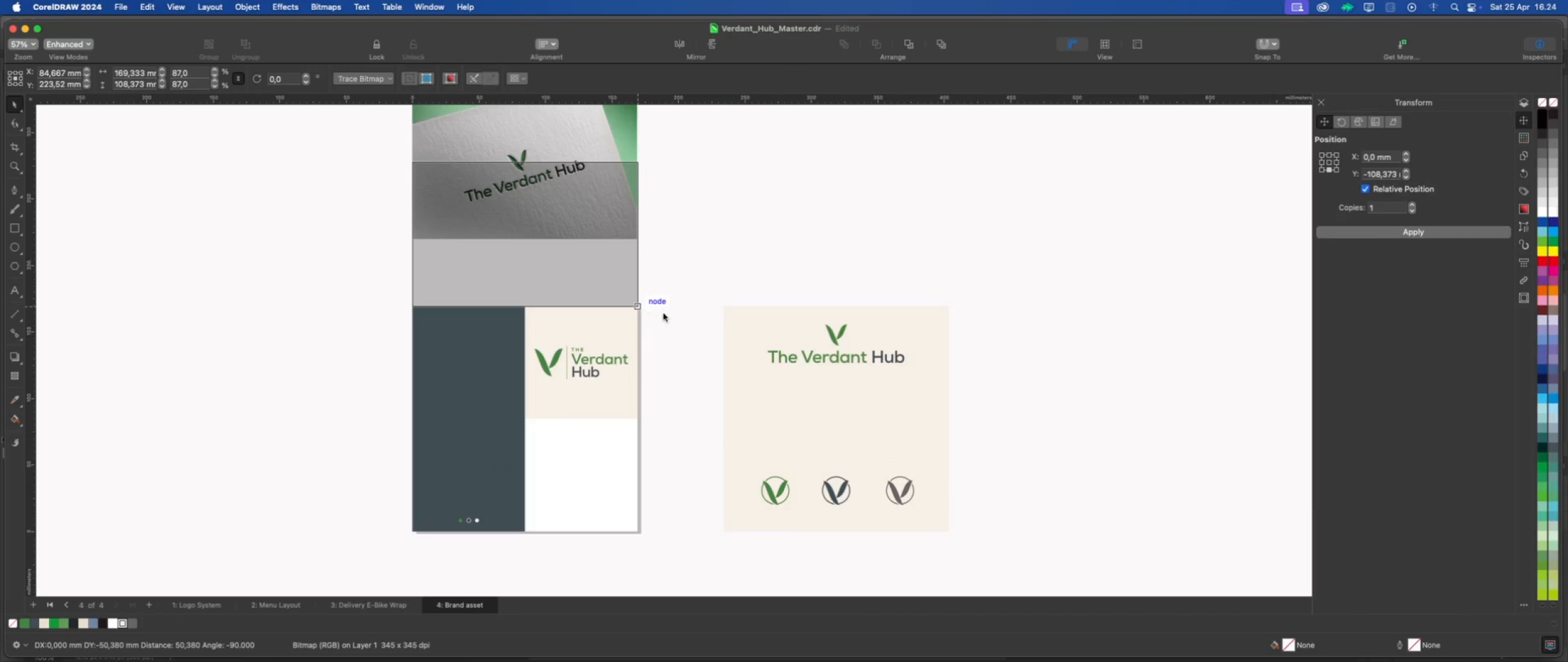 
left_click([665, 313])
 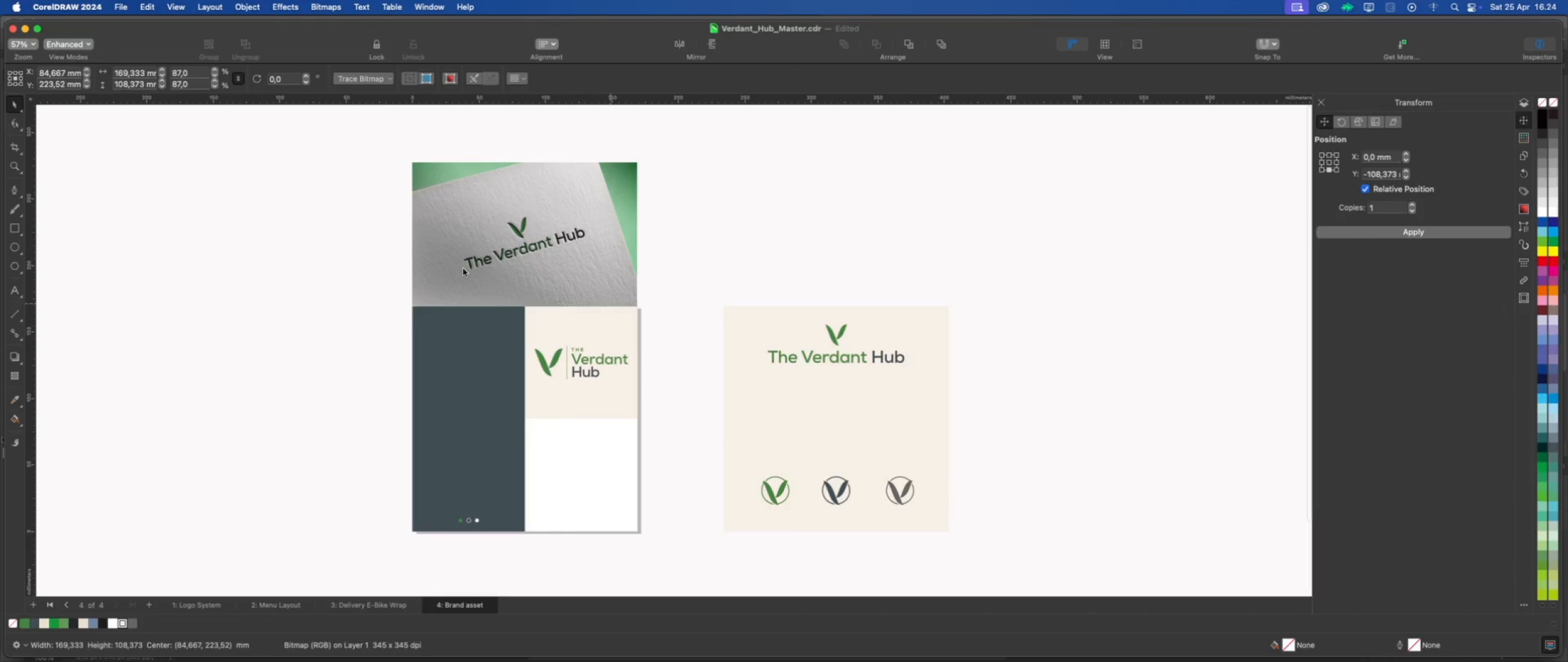 
scroll: coordinate [369, 246], scroll_direction: up, amount: 1.0
 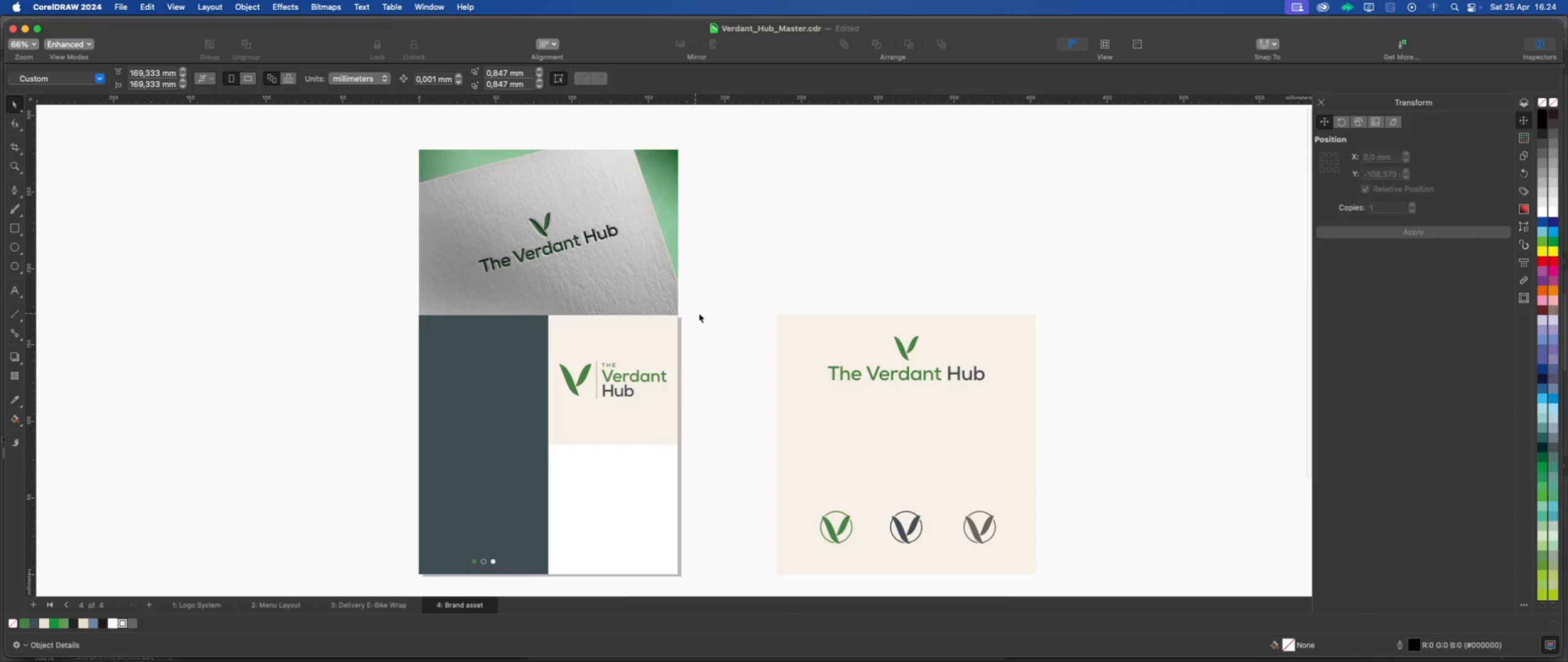 
left_click([731, 308])
 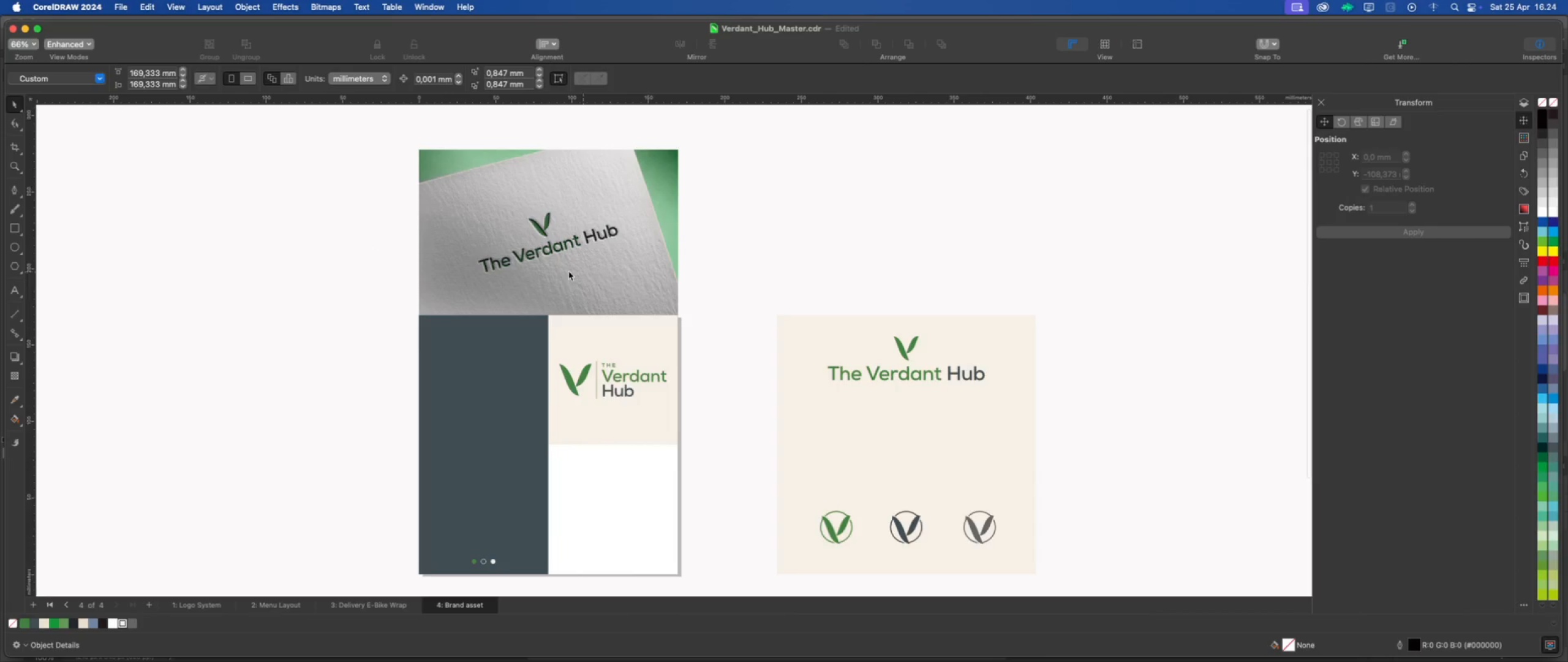 
scroll: coordinate [514, 285], scroll_direction: down, amount: 1.0
 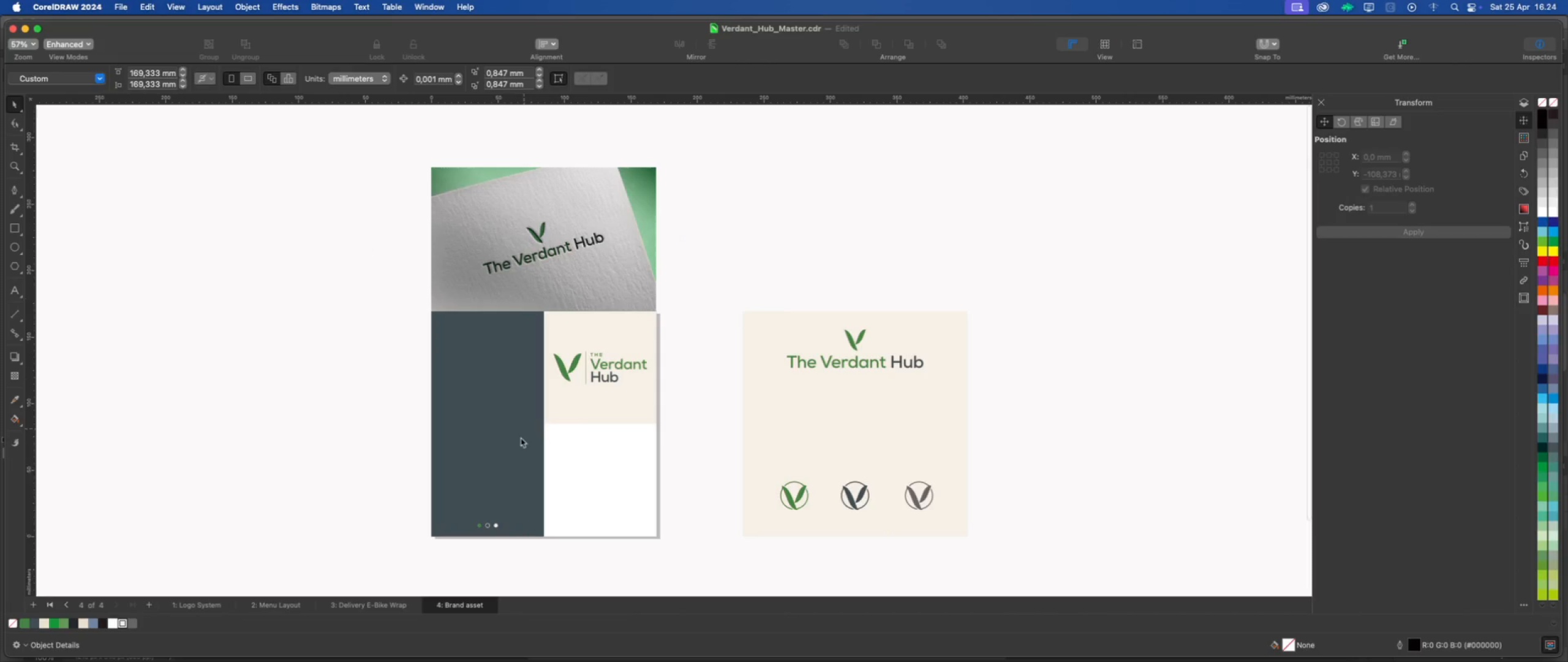 
scroll: coordinate [519, 441], scroll_direction: up, amount: 1.0
 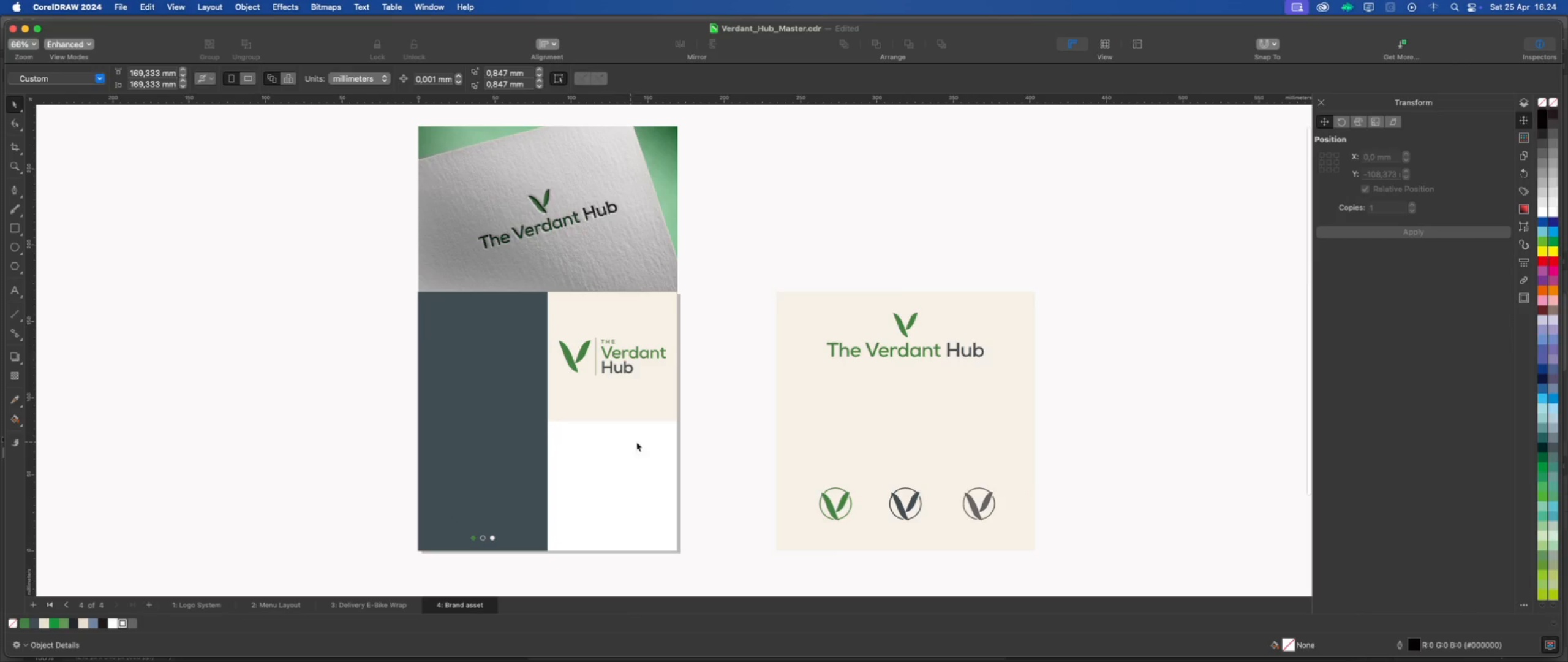 
left_click([728, 427])
 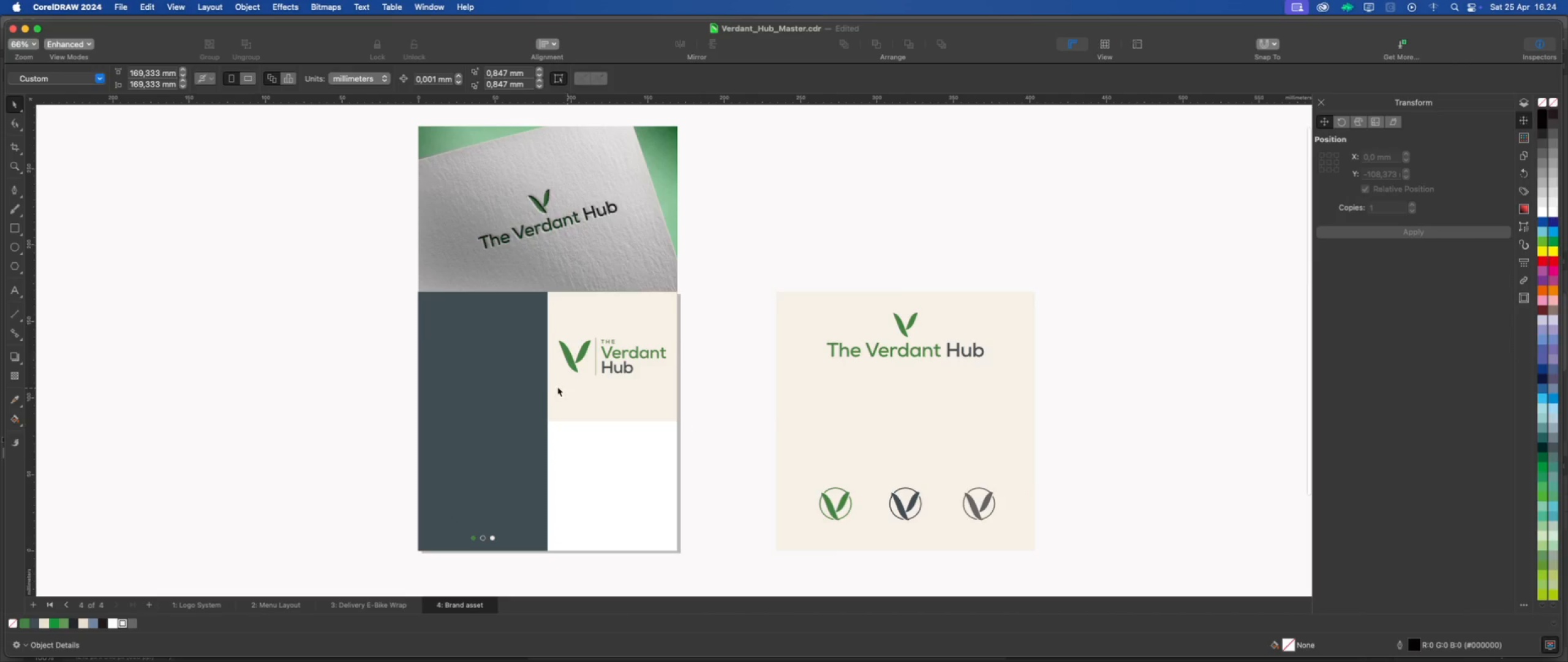 
left_click([601, 474])
 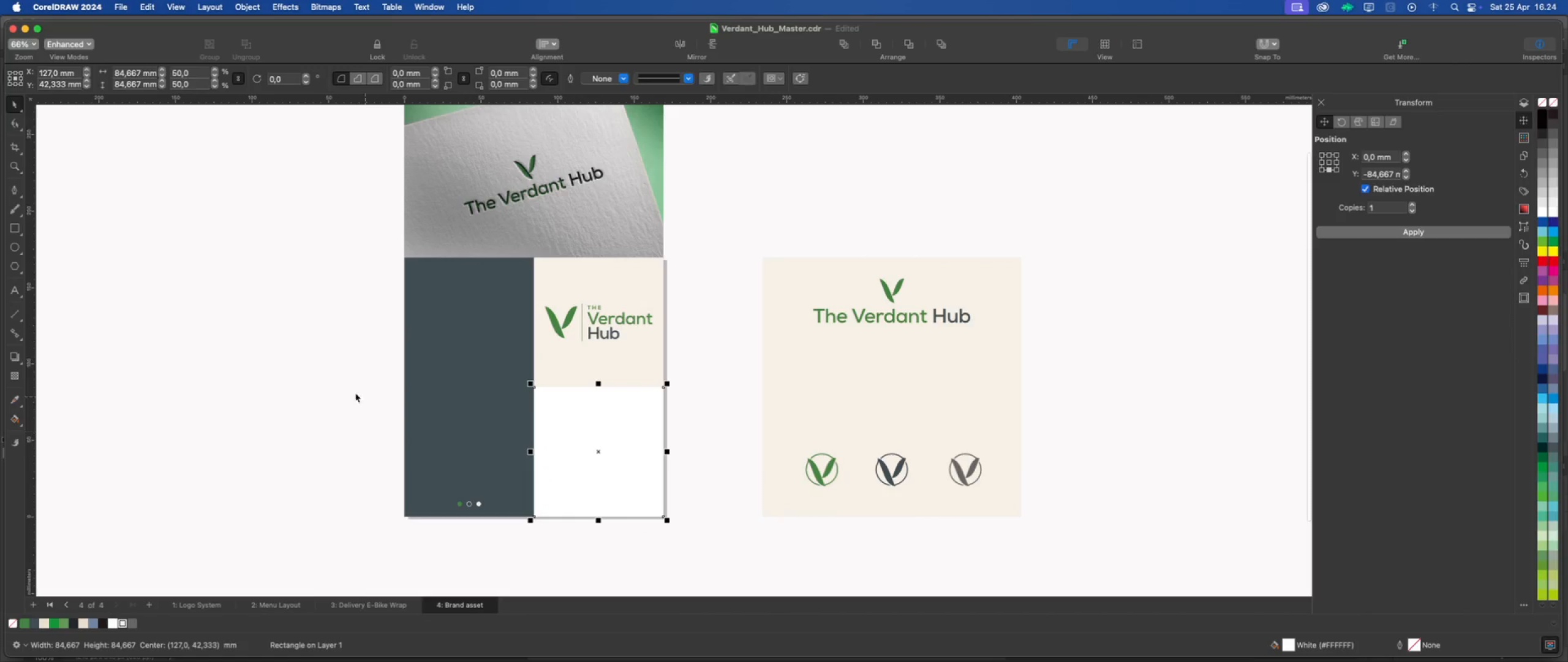 
scroll: coordinate [575, 489], scroll_direction: none, amount: 0.0
 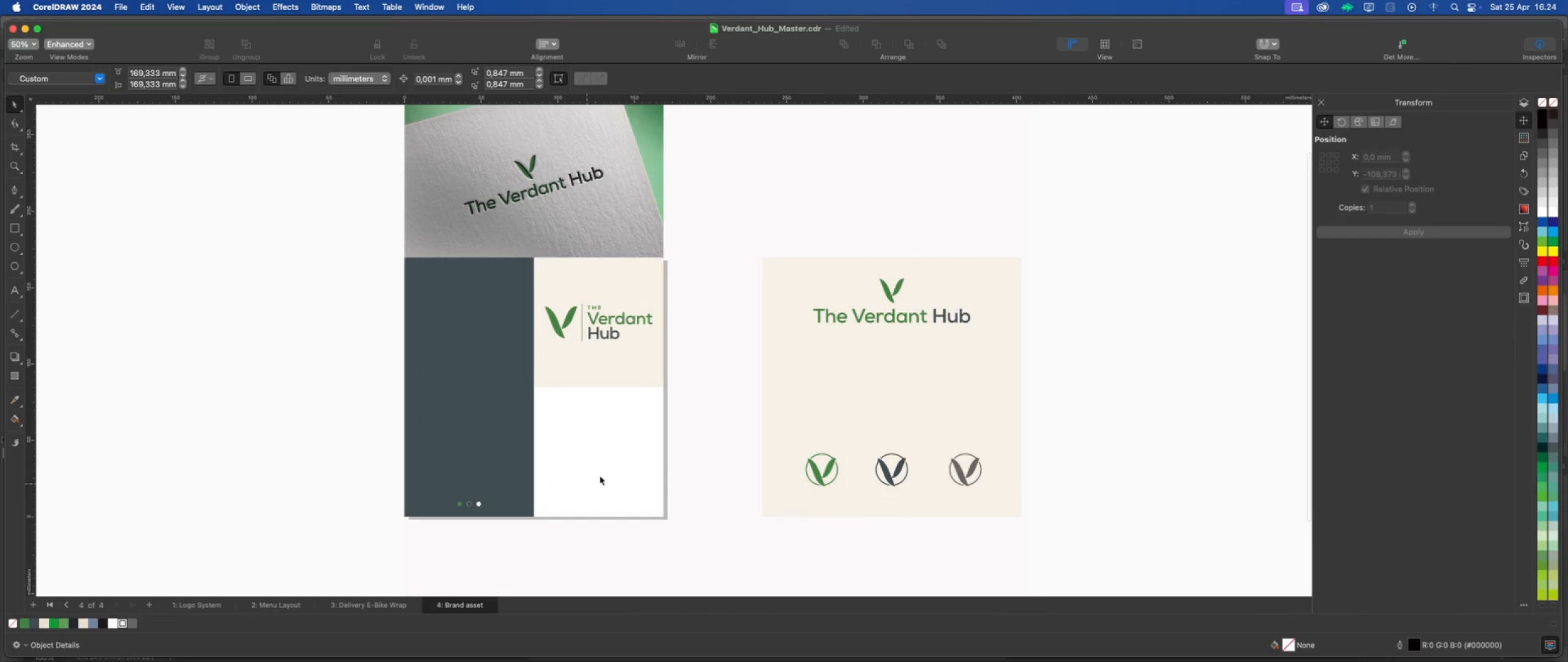 
left_click([279, 356])
 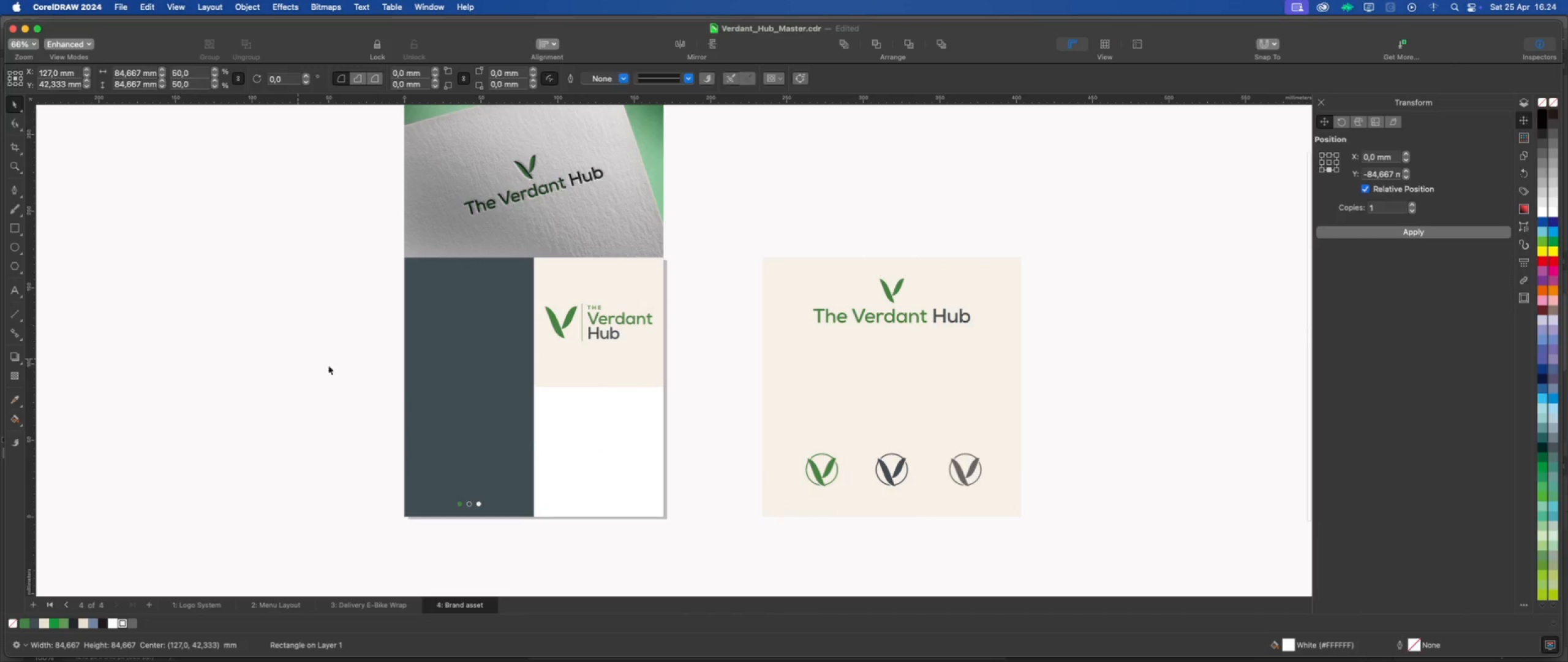 
scroll: coordinate [322, 384], scroll_direction: none, amount: 0.0
 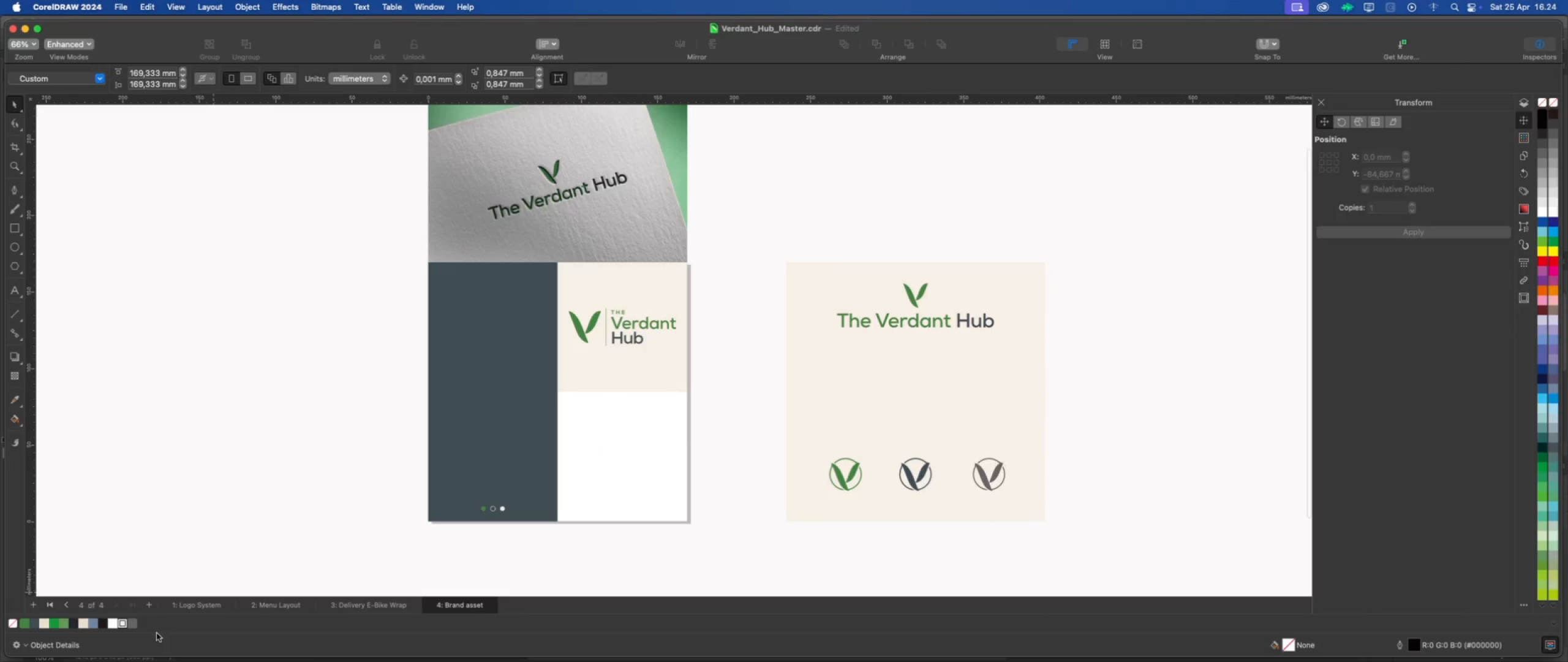 
left_click([233, 540])
 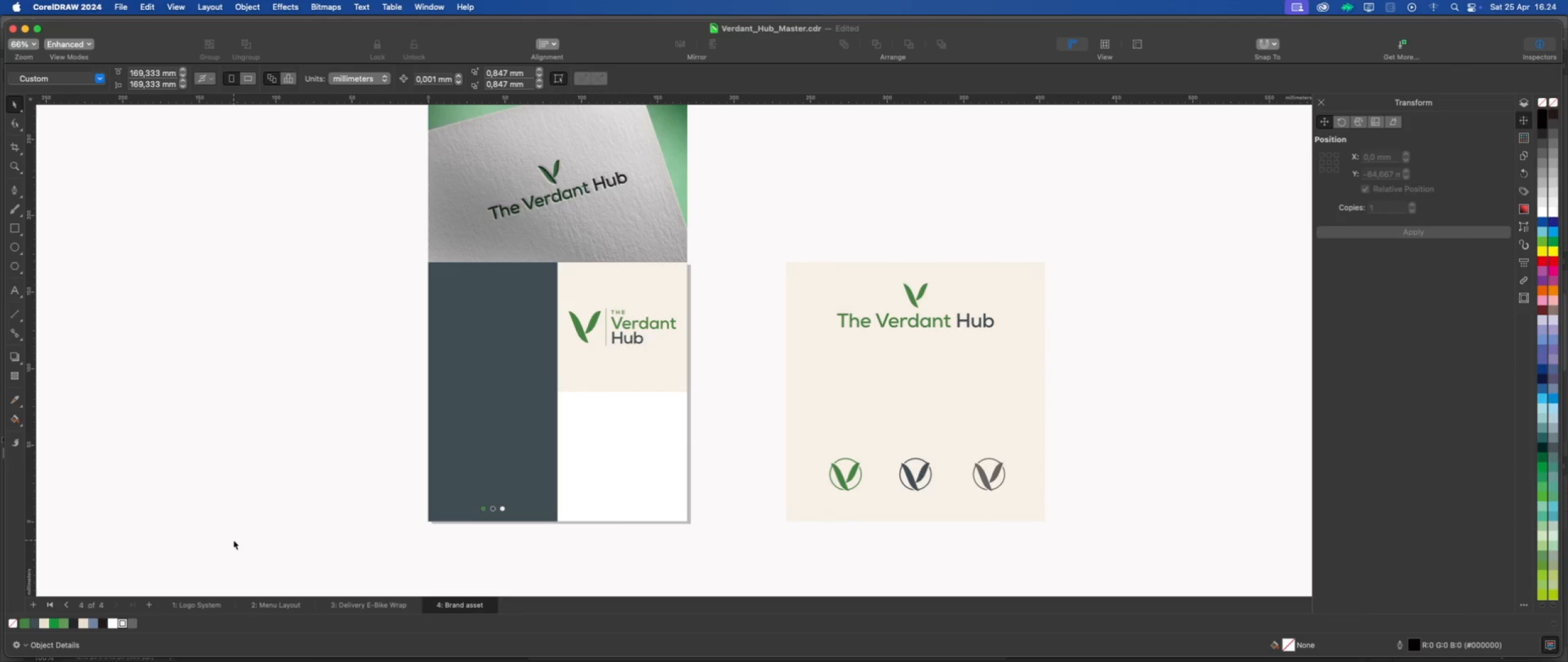 
key(Meta+S)
 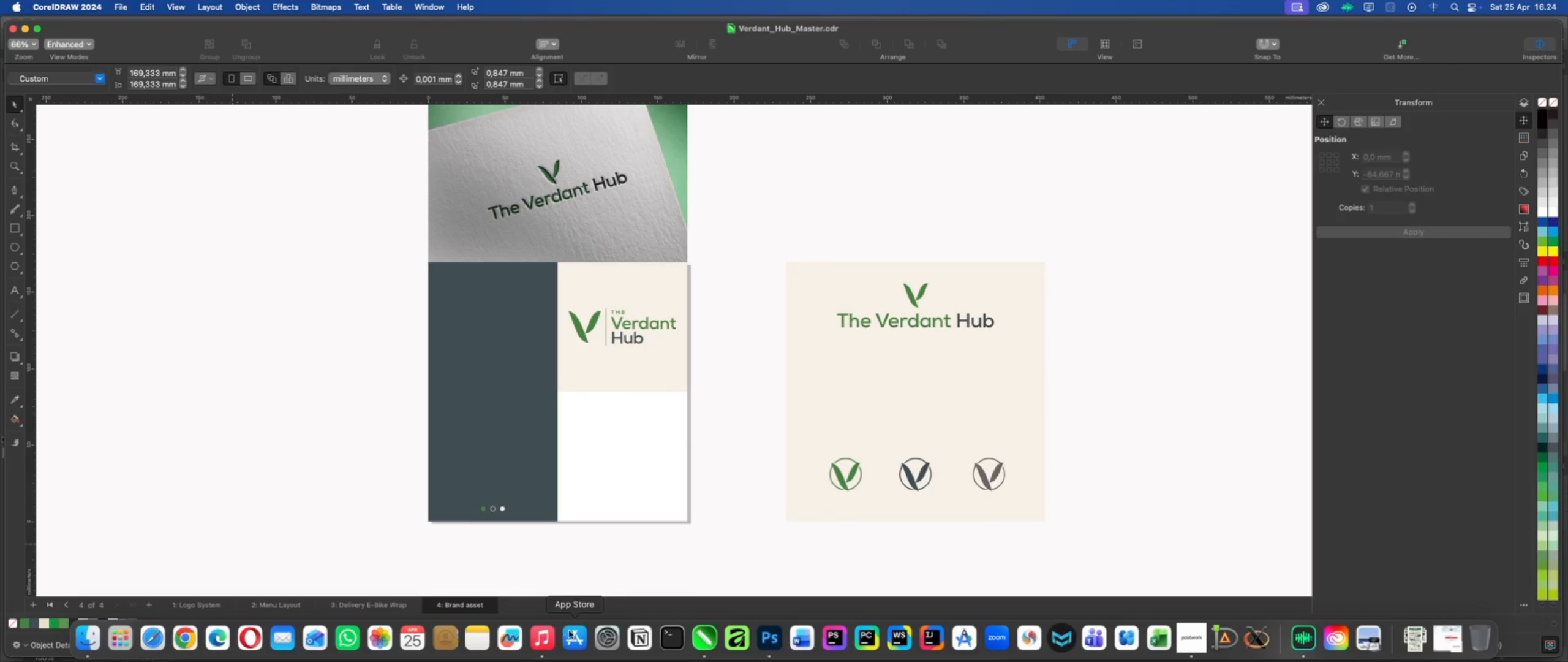 
left_click([770, 632])
 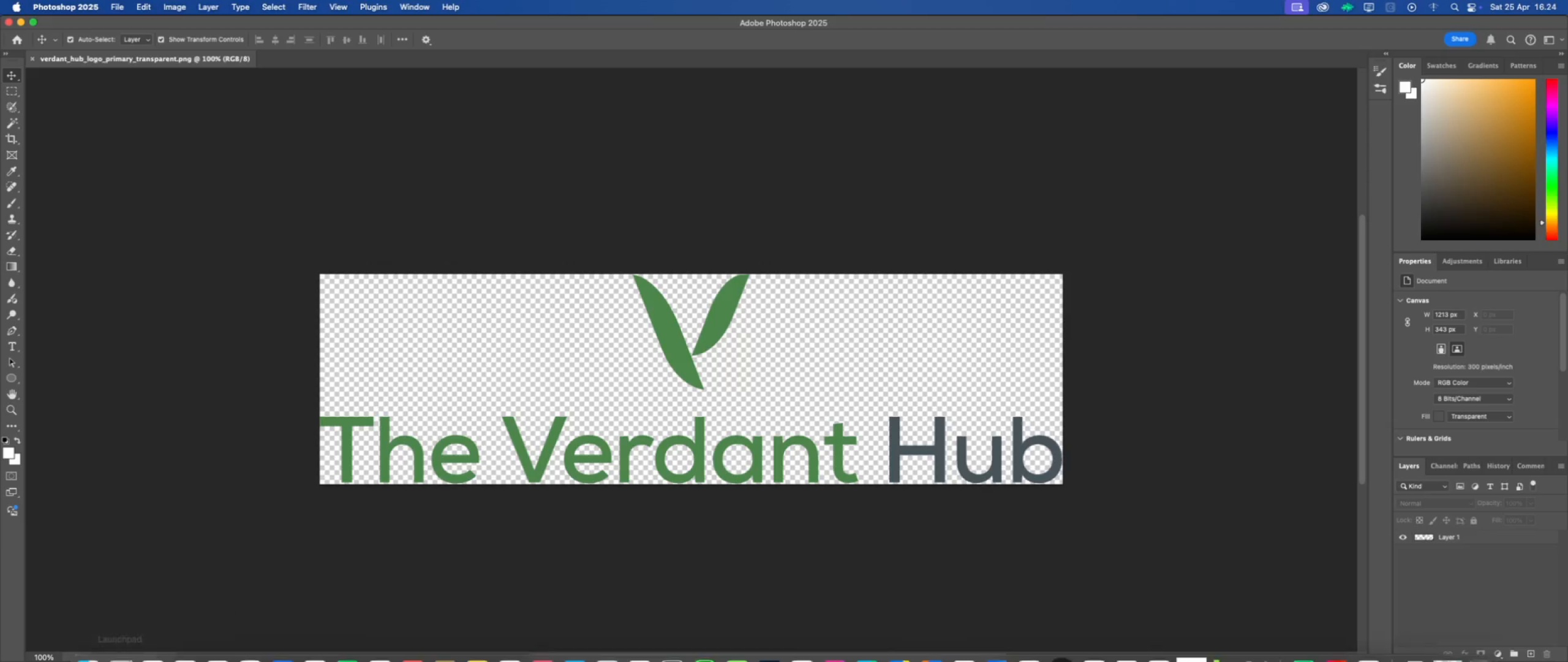 
left_click([89, 642])
 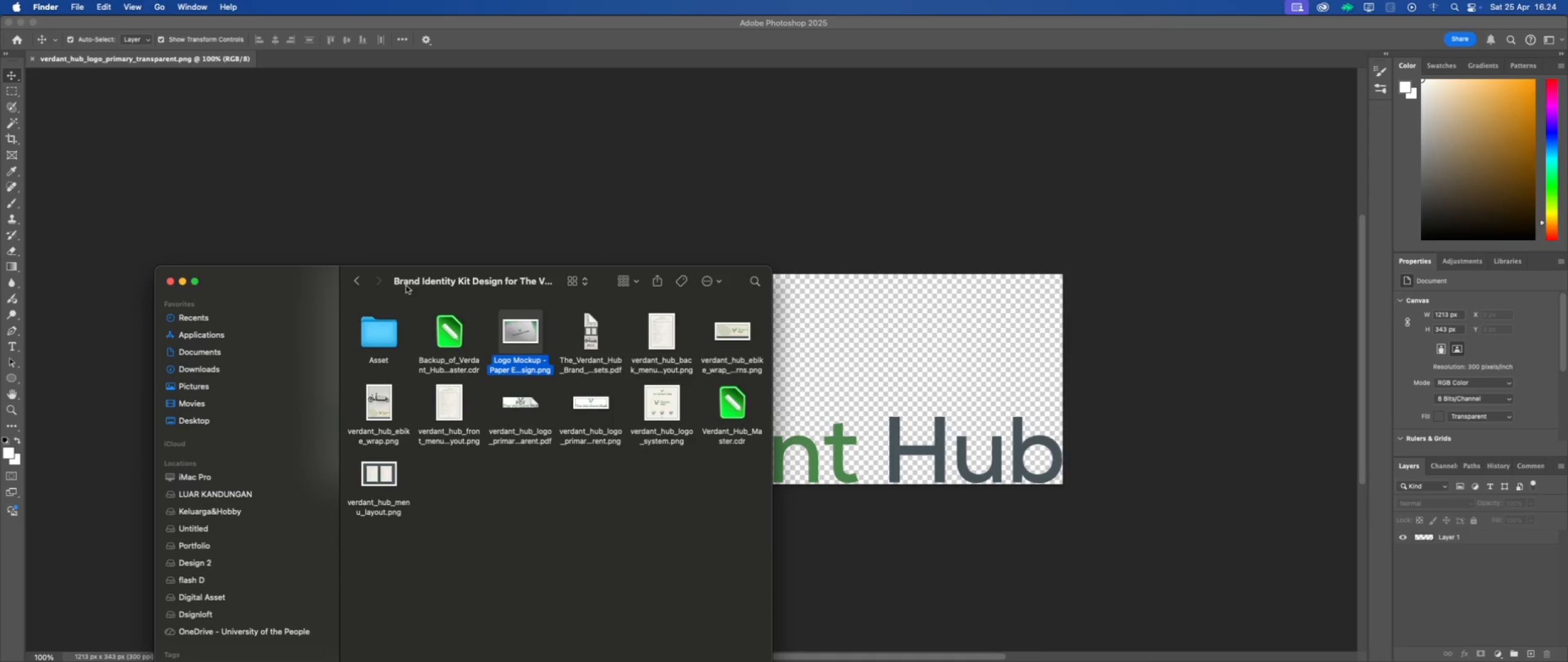 
left_click_drag(start_coordinate=[417, 273], to_coordinate=[422, 153])
 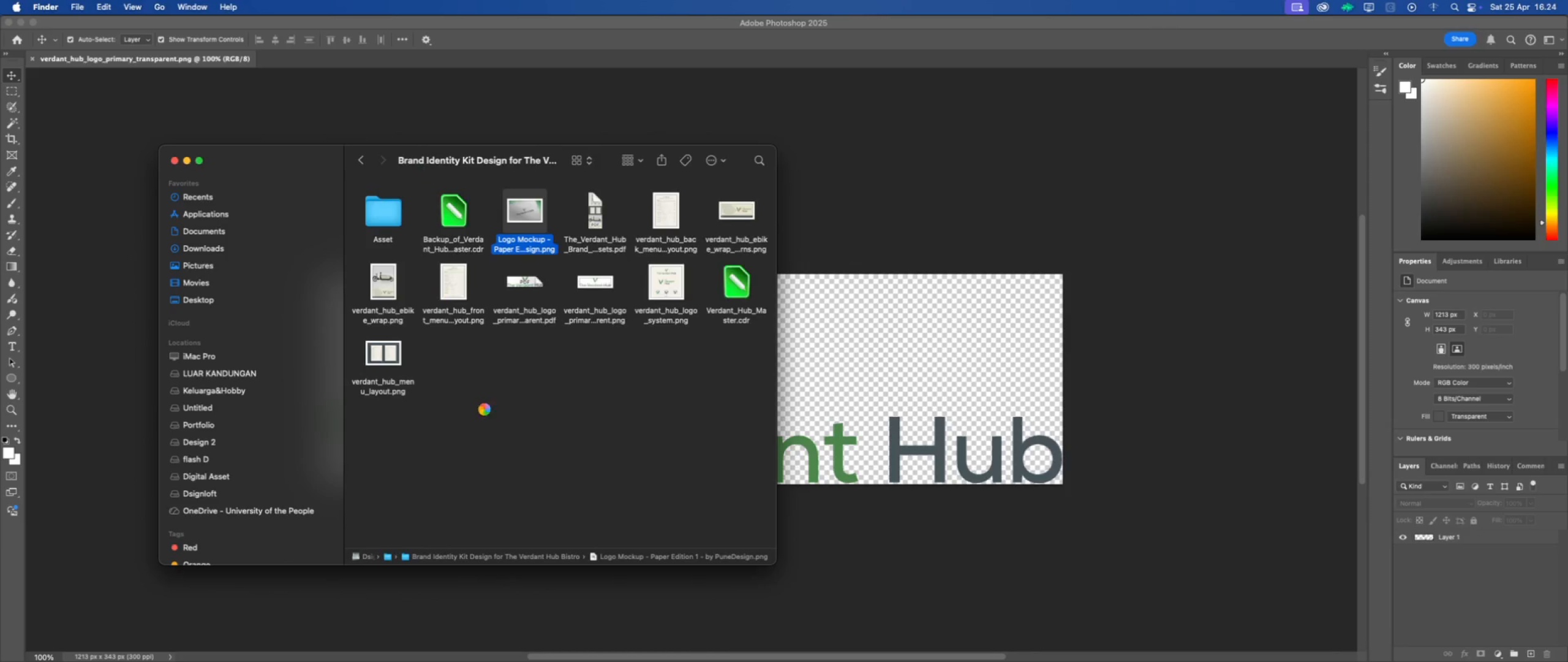 
left_click([485, 410])
 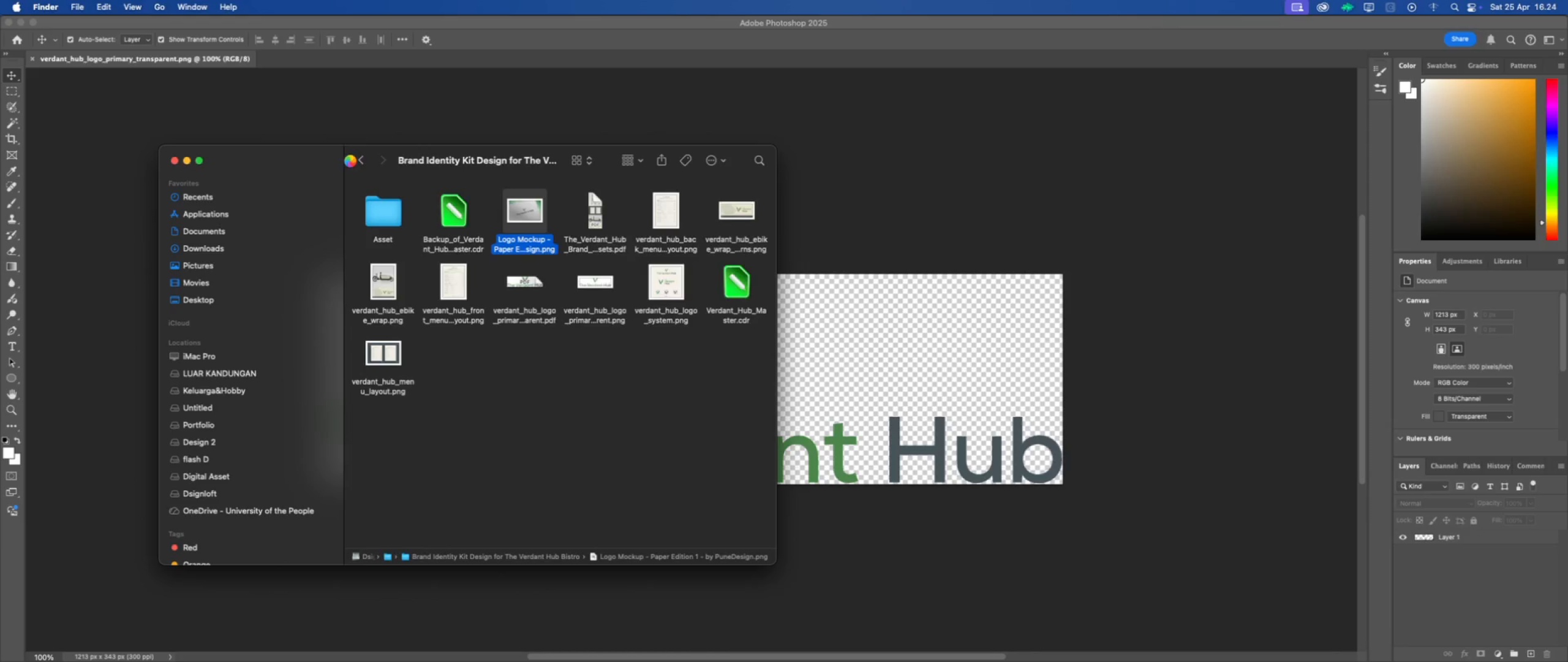 
left_click([364, 161])
 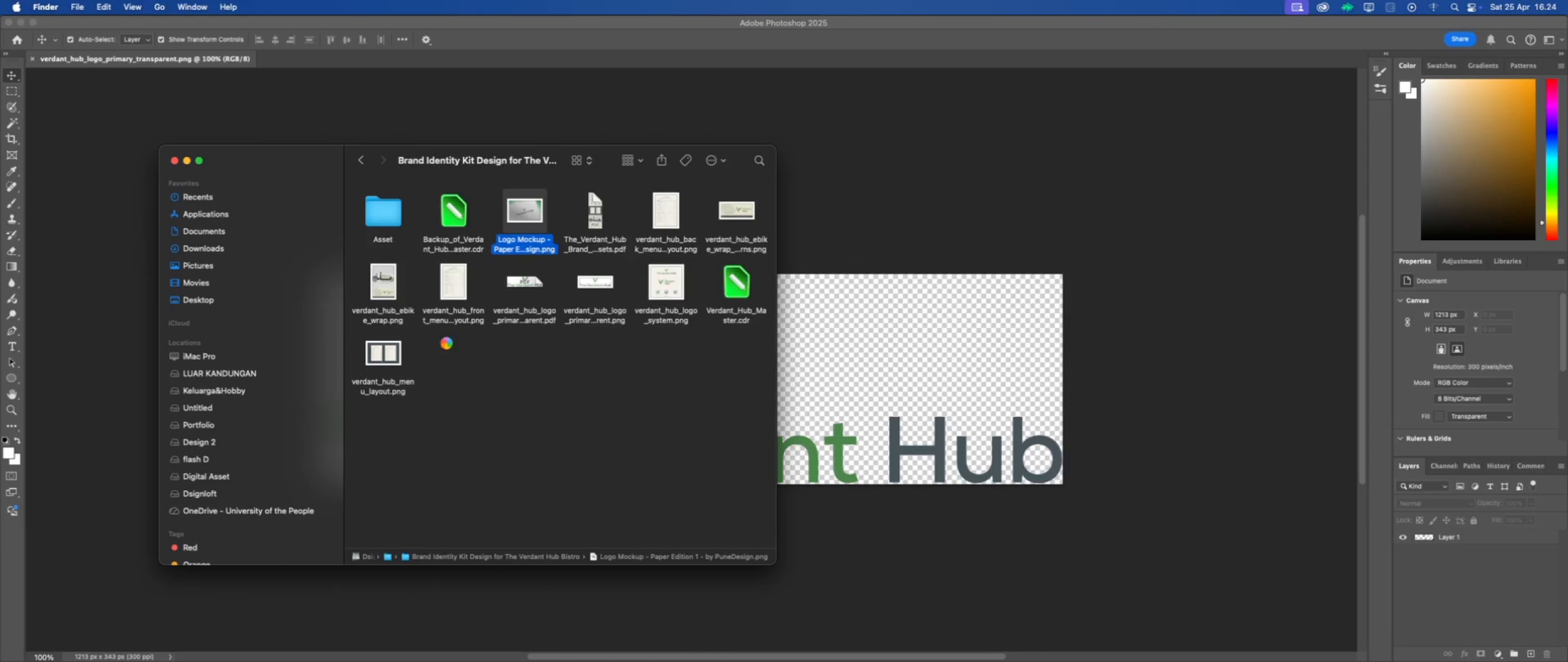 
left_click([554, 404])
 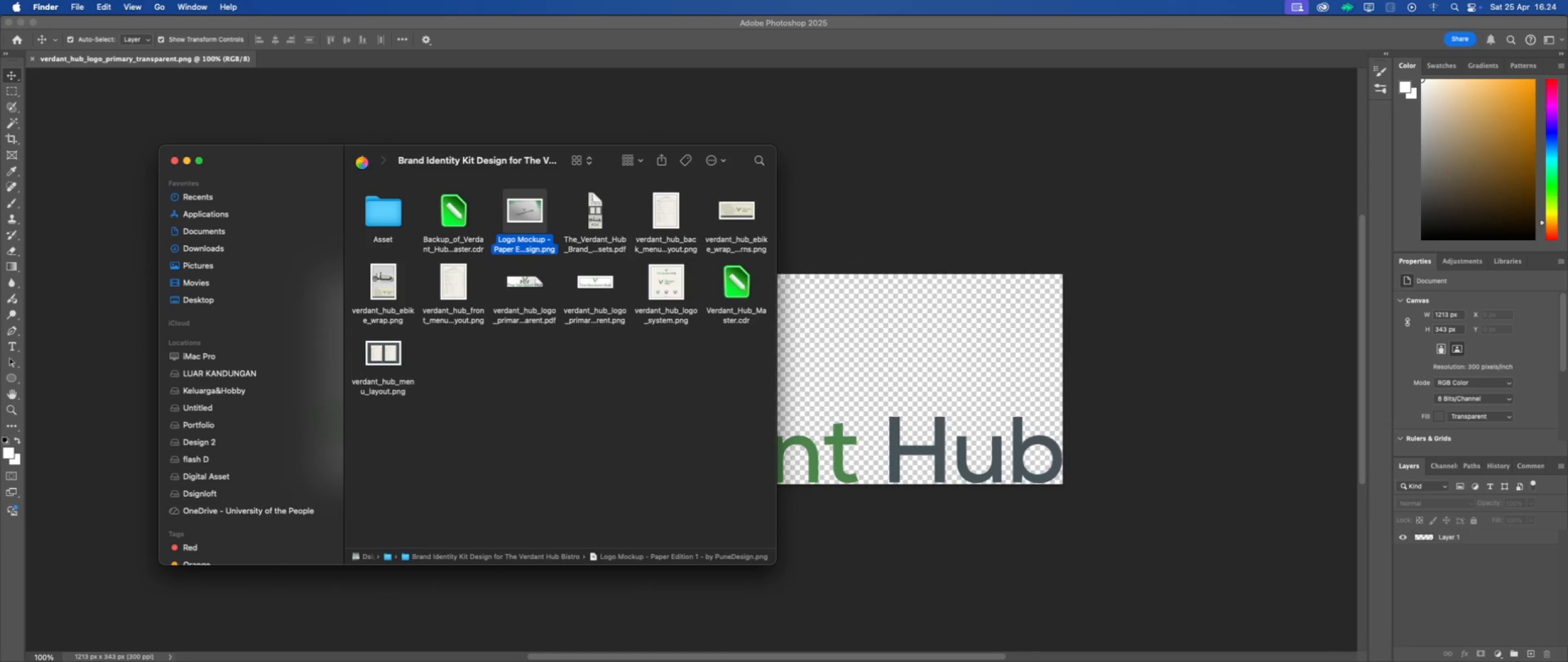 
left_click([363, 161])
 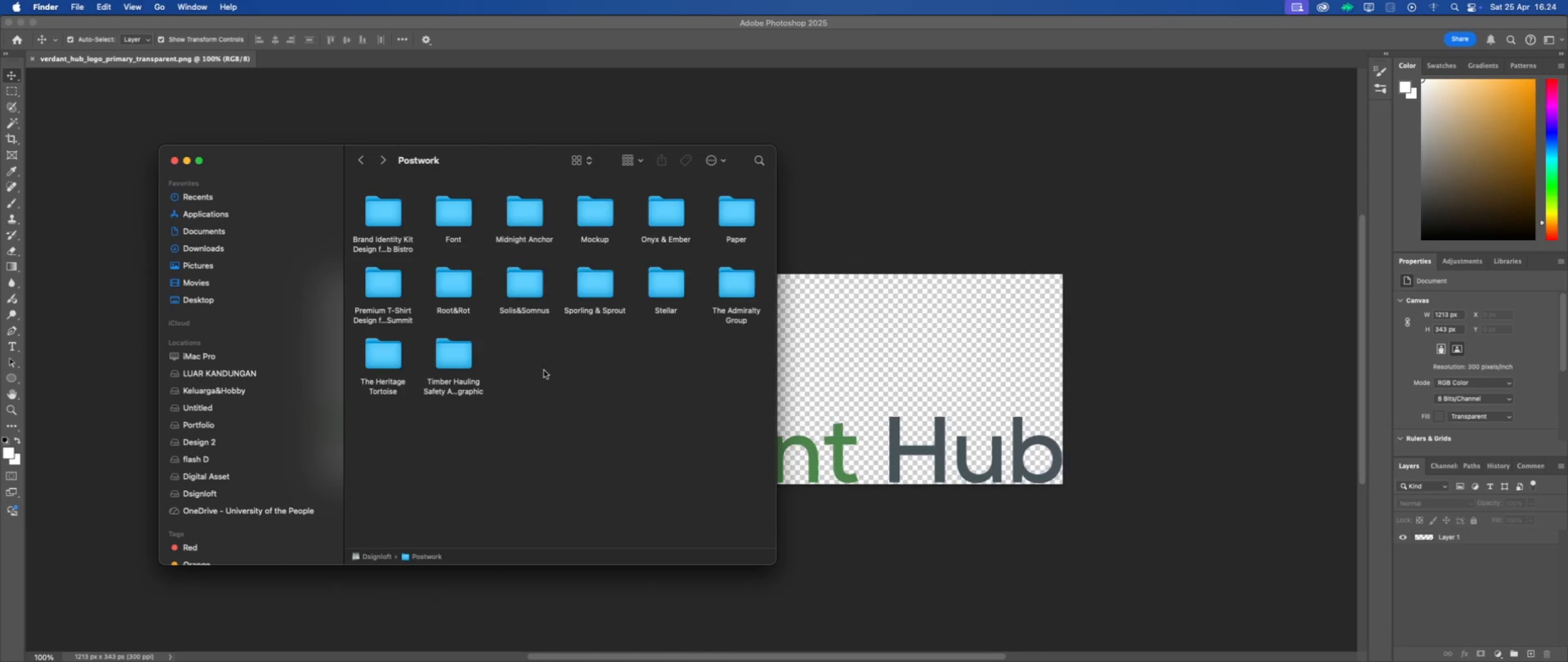 
double_click([596, 219])
 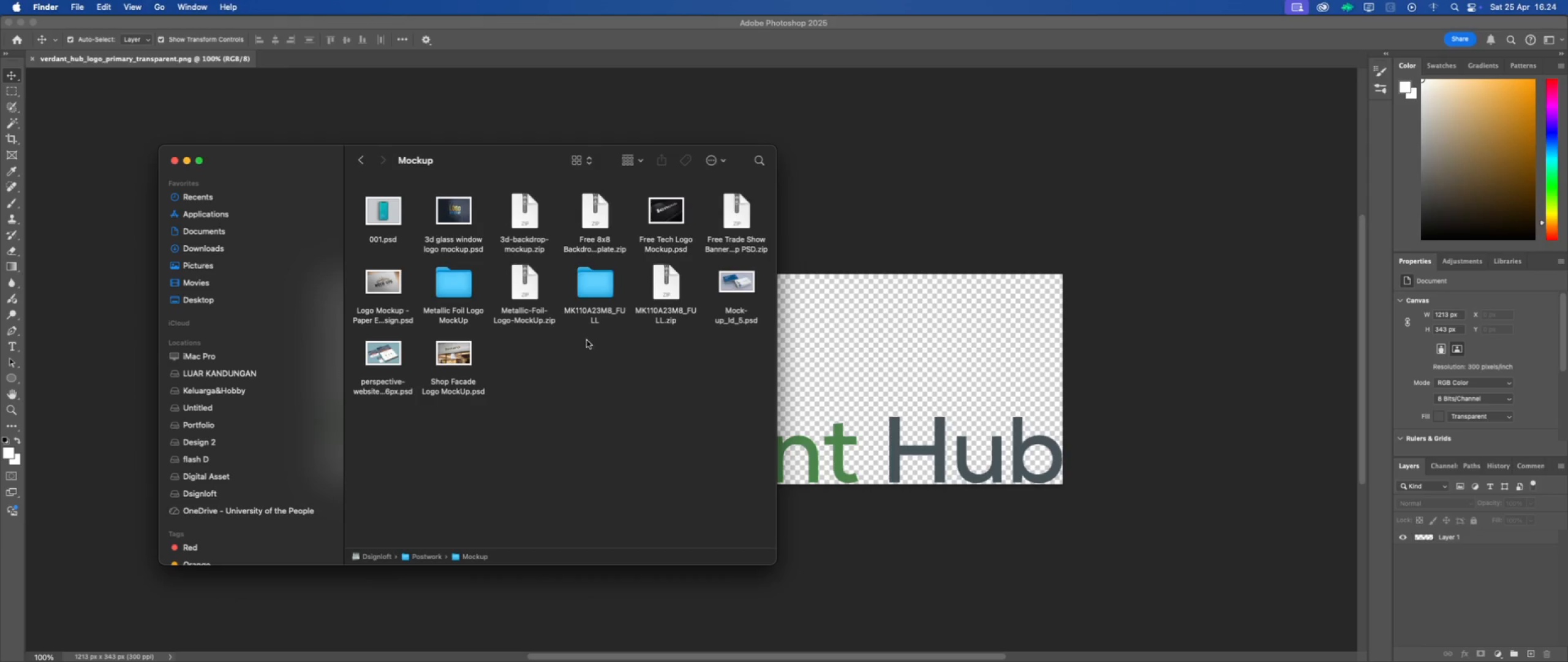 
left_click([604, 400])
 